 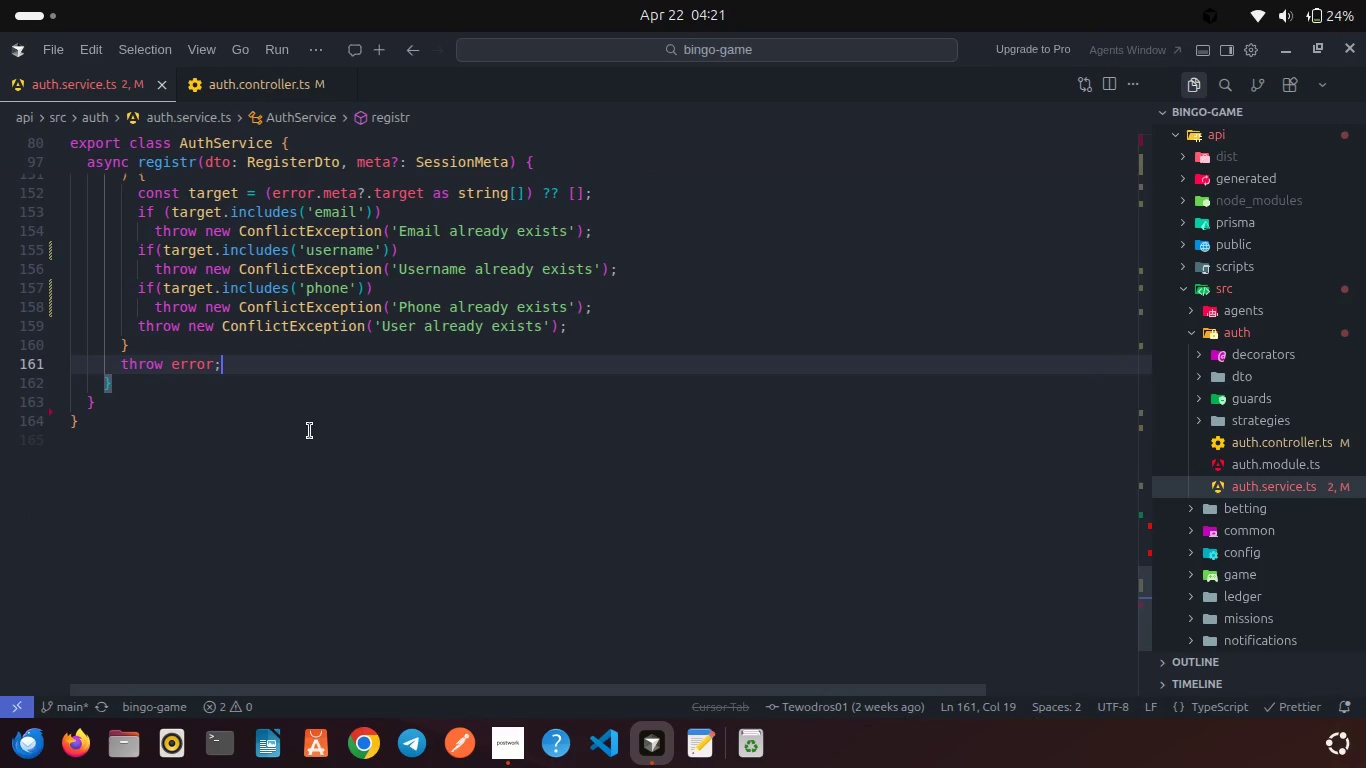 
left_click([166, 386])
 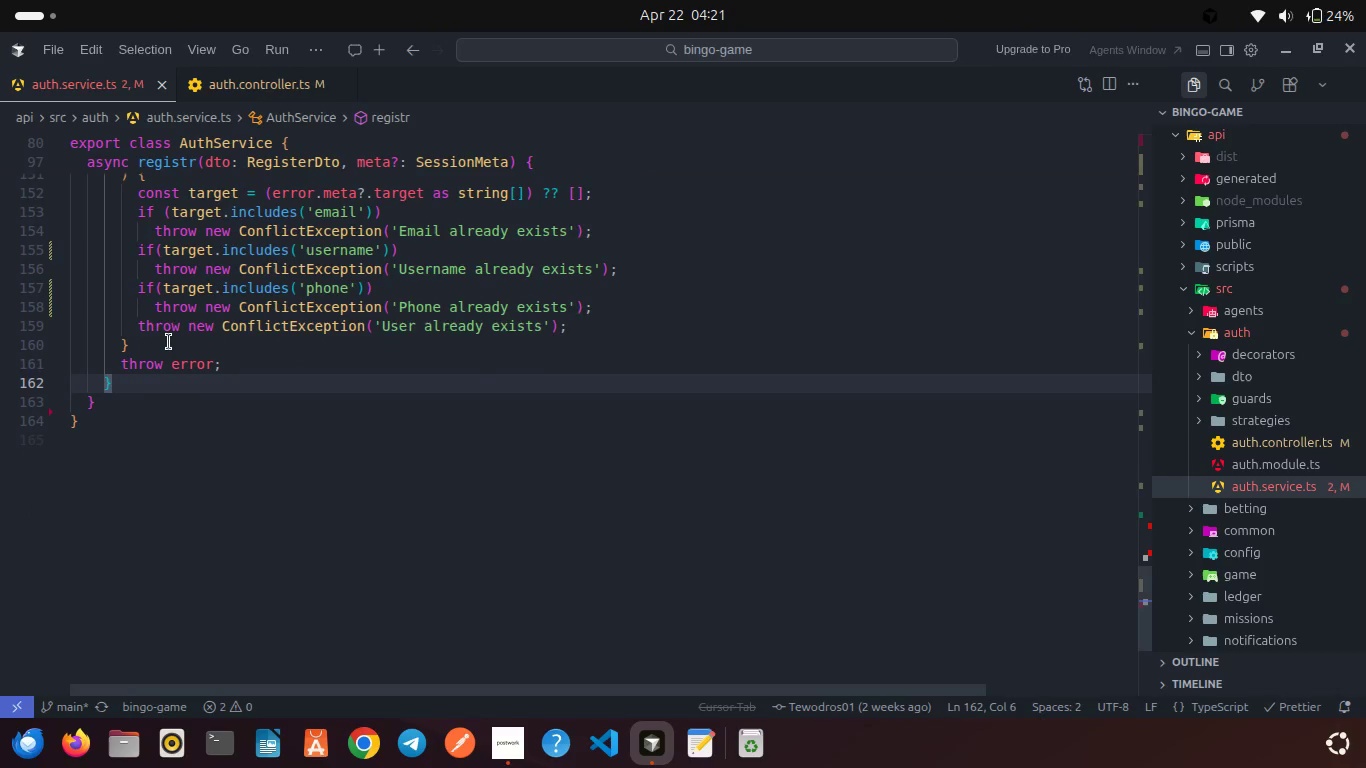 
scroll: coordinate [268, 242], scroll_direction: up, amount: 6.0
 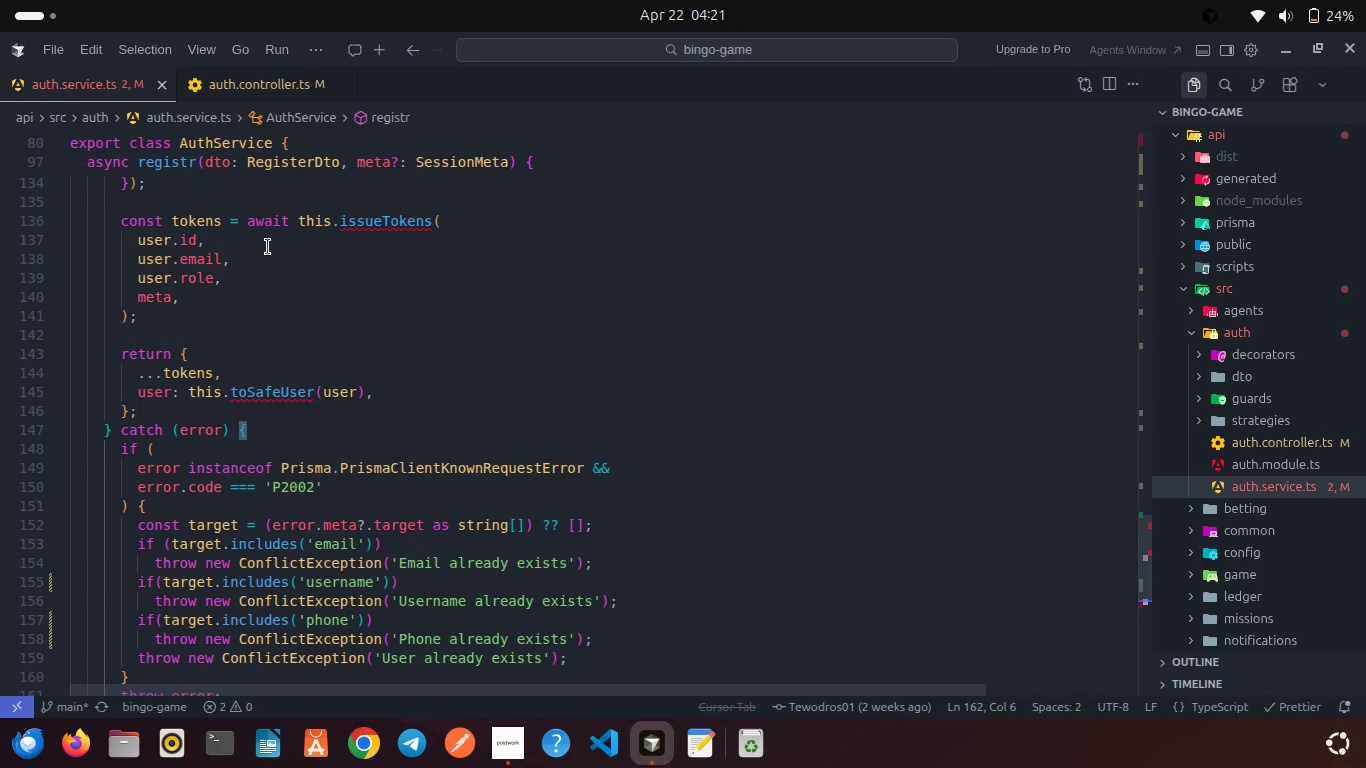 
scroll: coordinate [268, 247], scroll_direction: down, amount: 6.0
 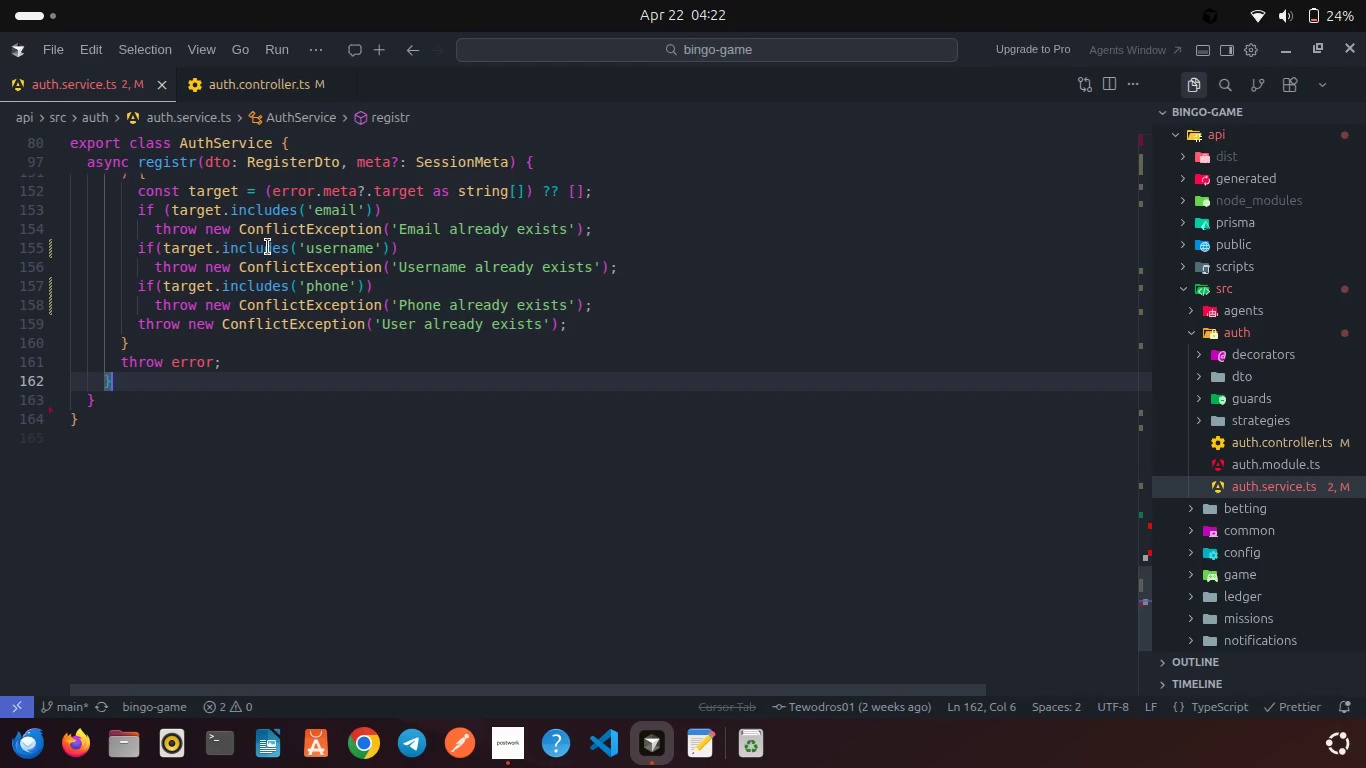 
wait(35.59)
 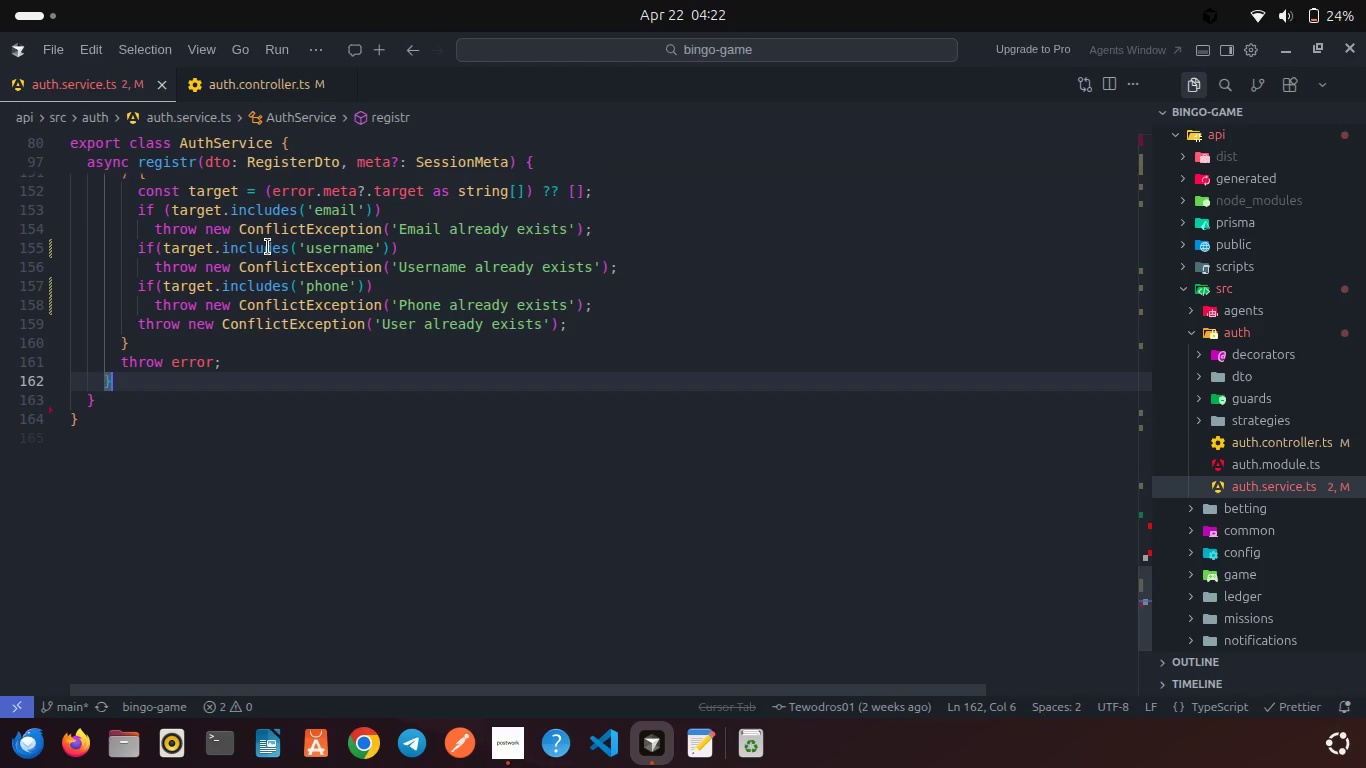 
left_click([260, 422])
 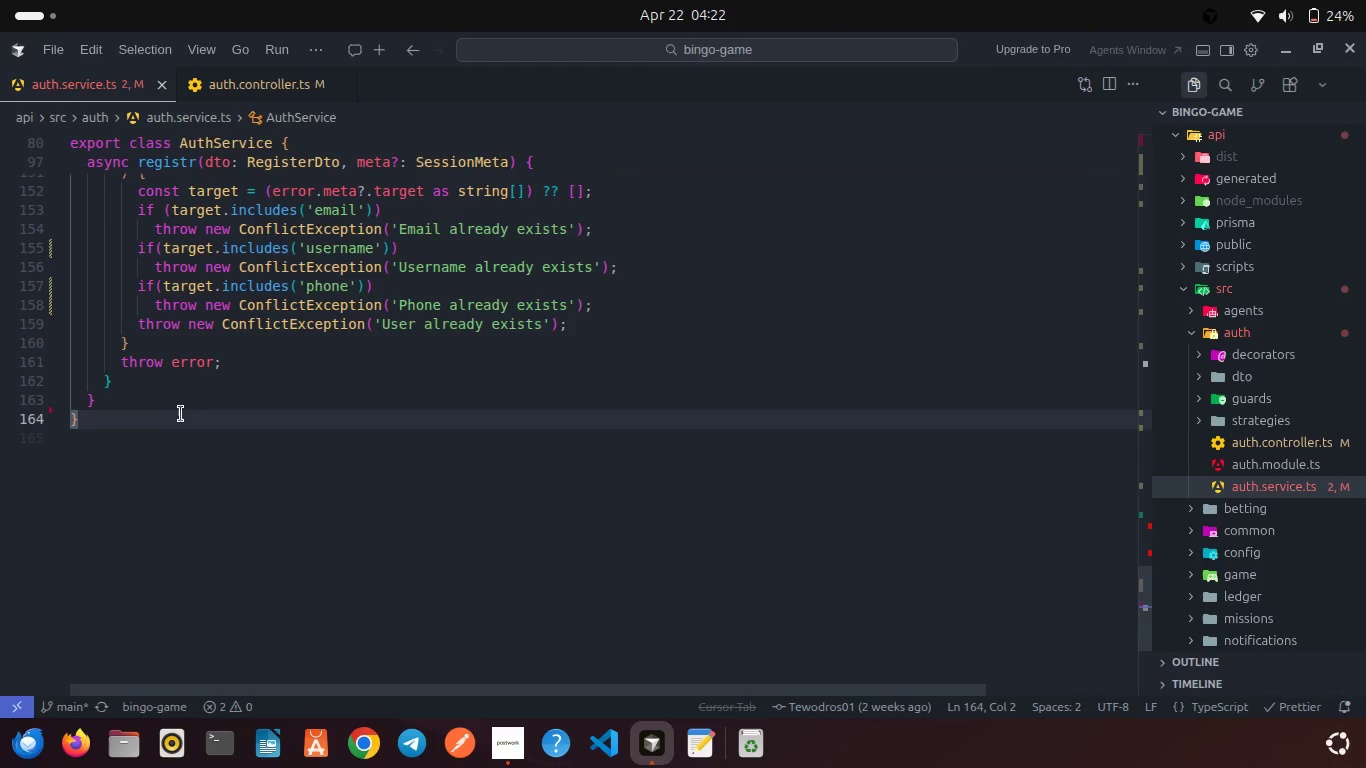 
left_click([173, 412])
 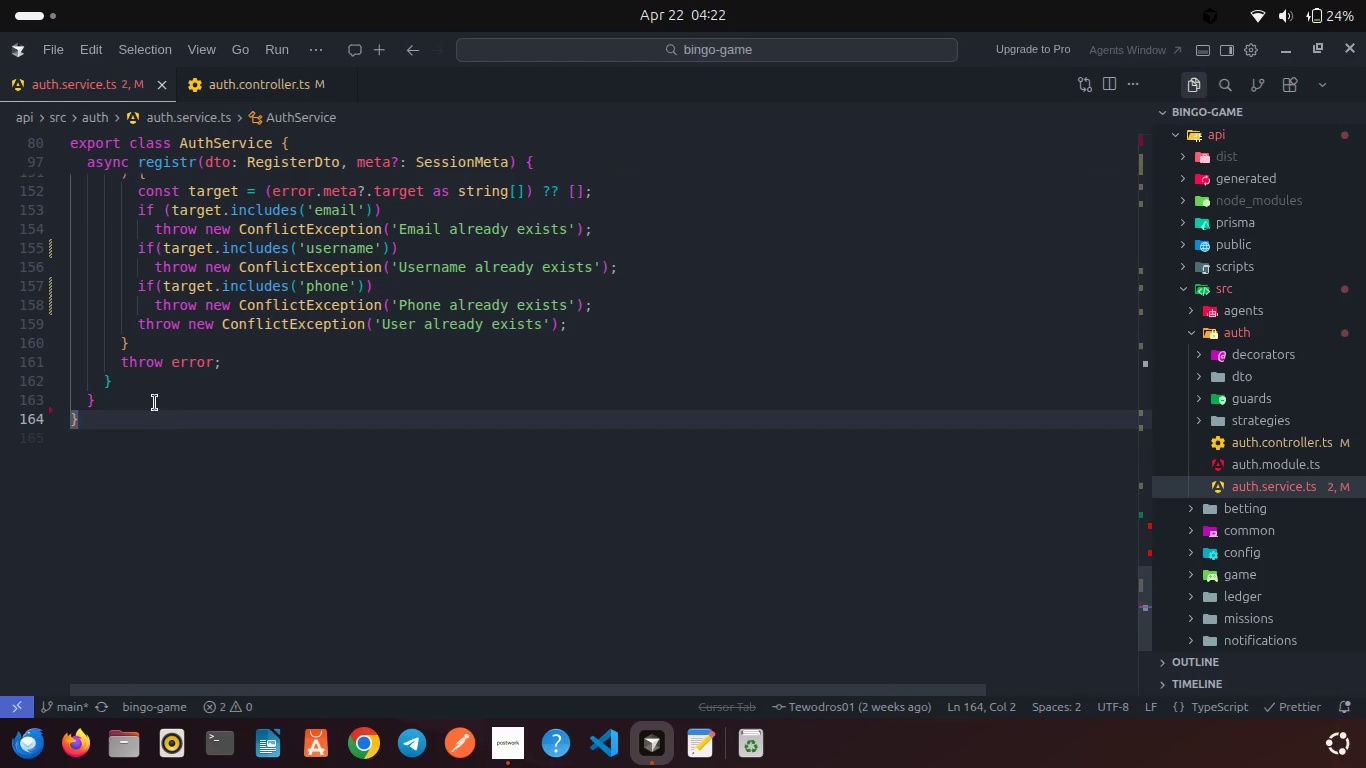 
left_click([151, 400])
 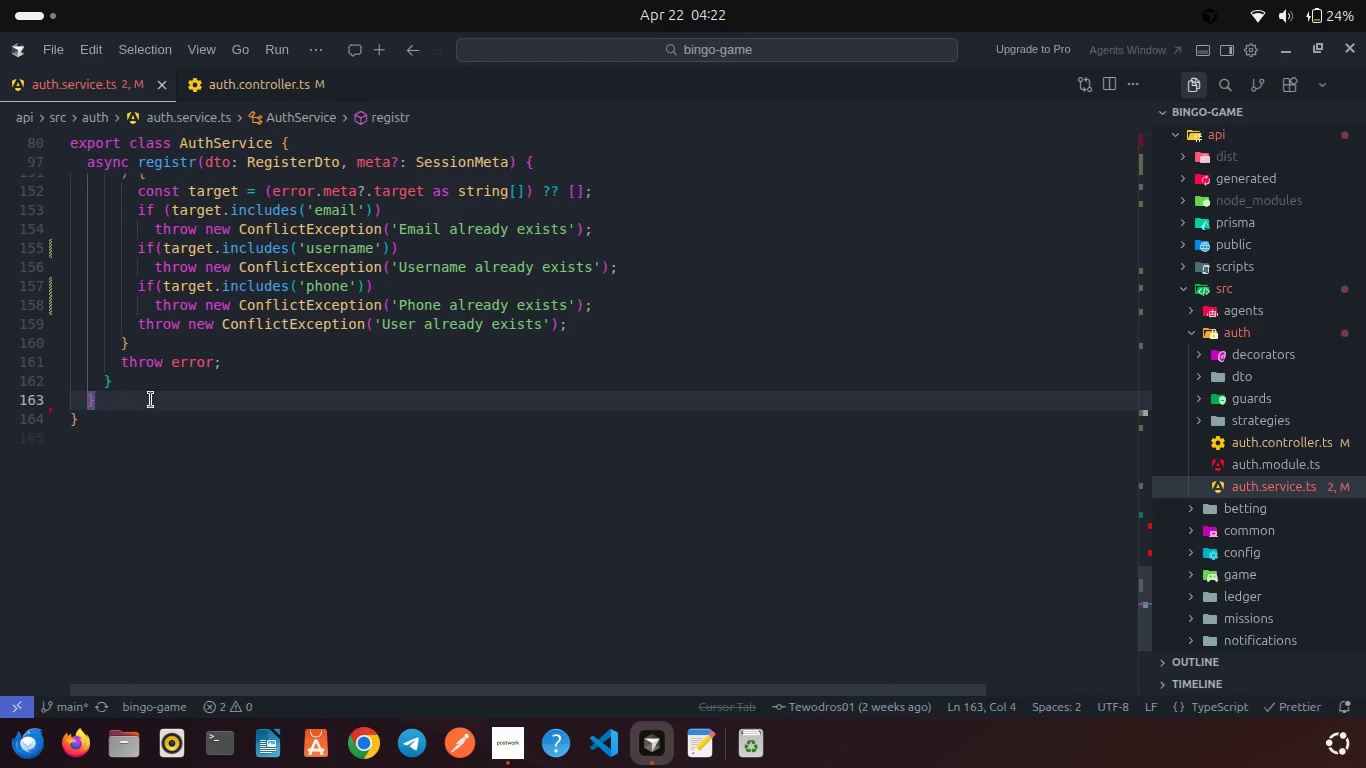 
key(Enter)
 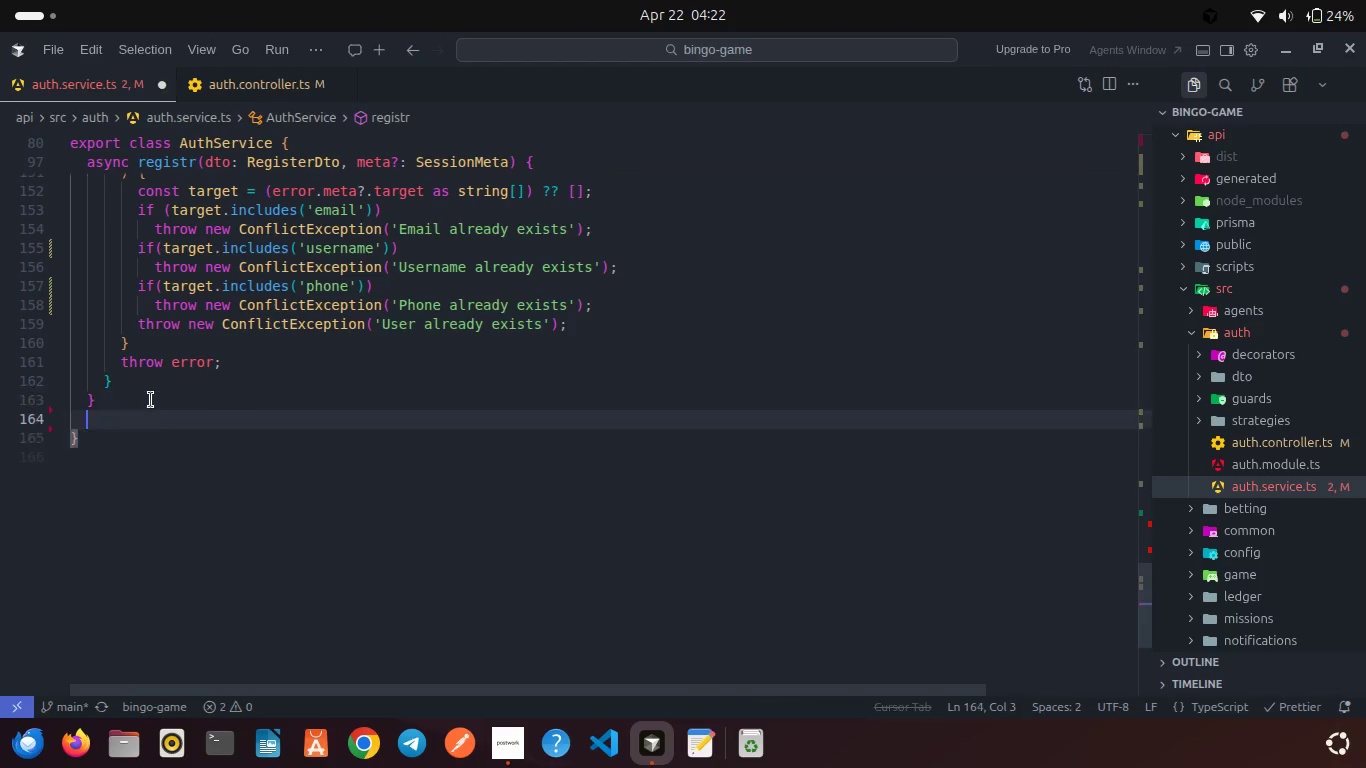 
key(Enter)
 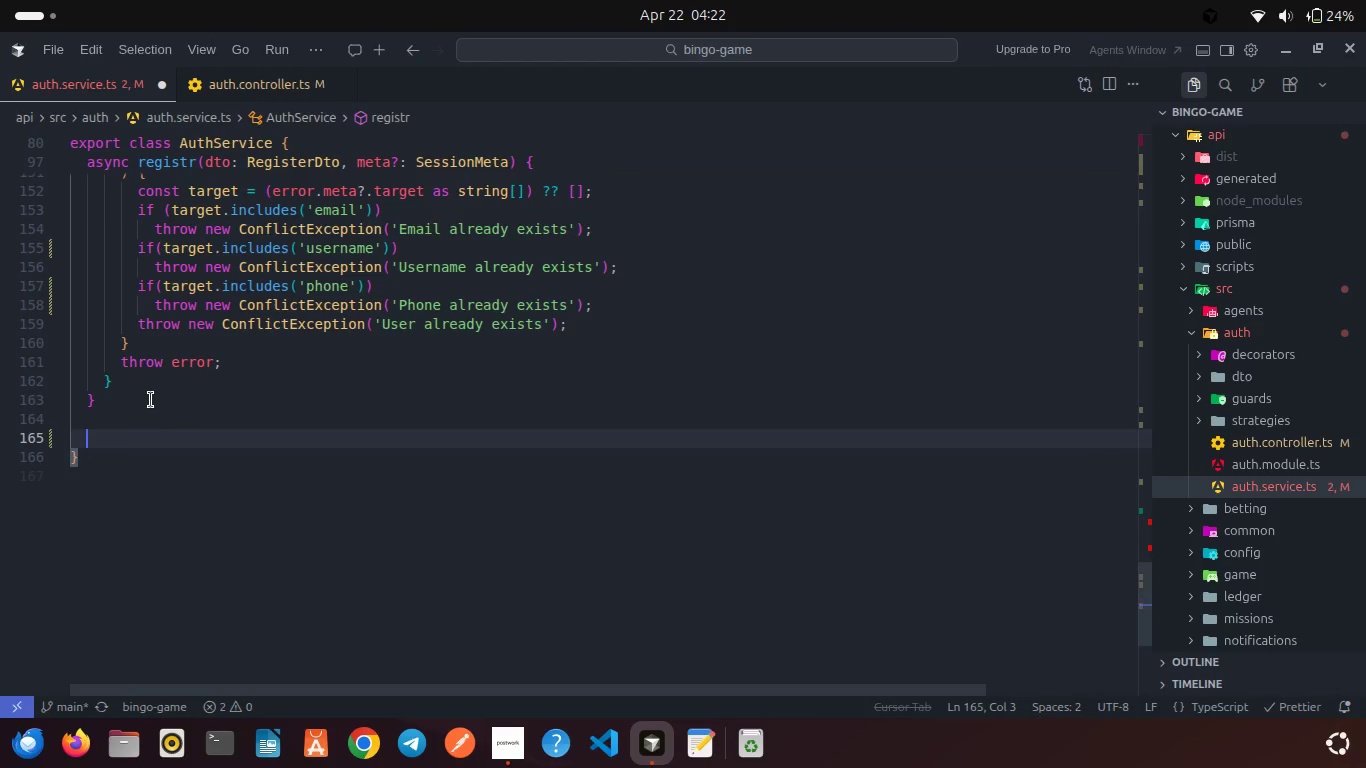 
type(priva)
 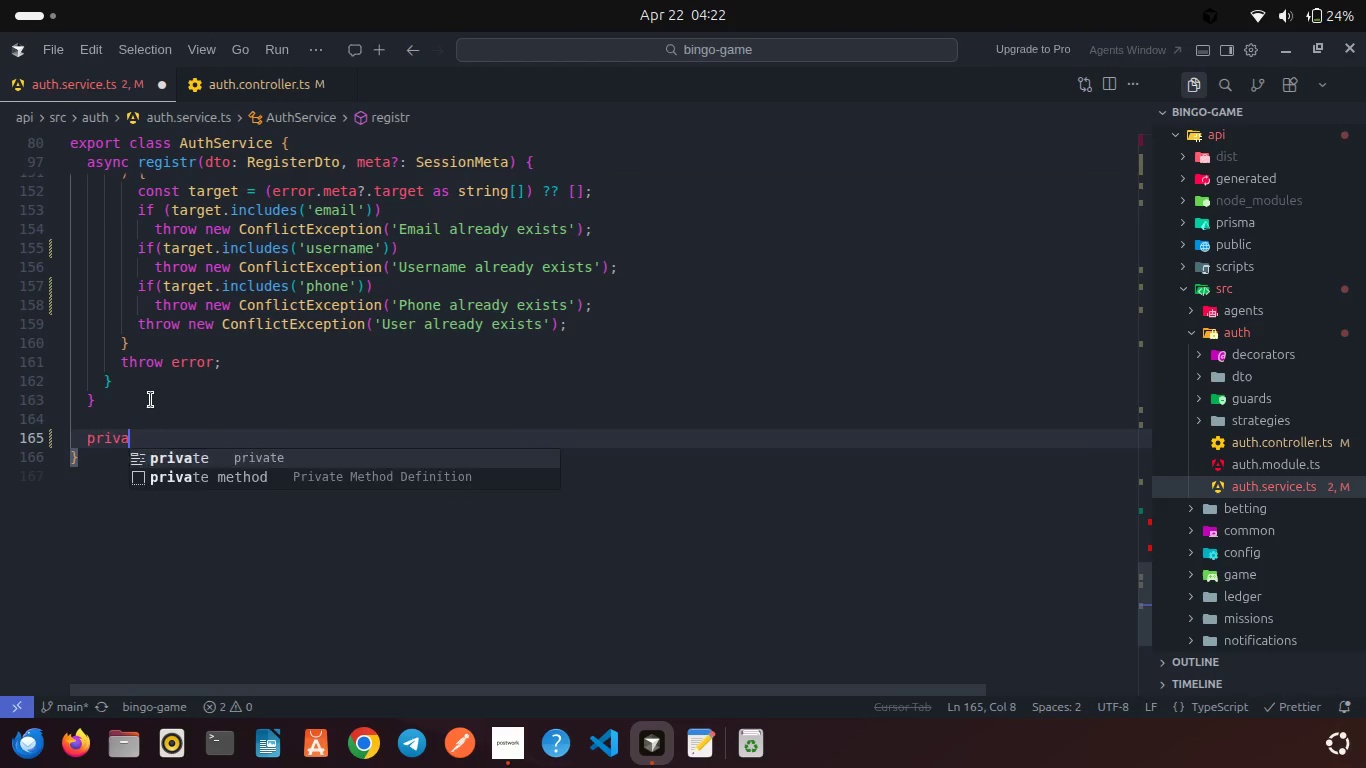 
key(Enter)
 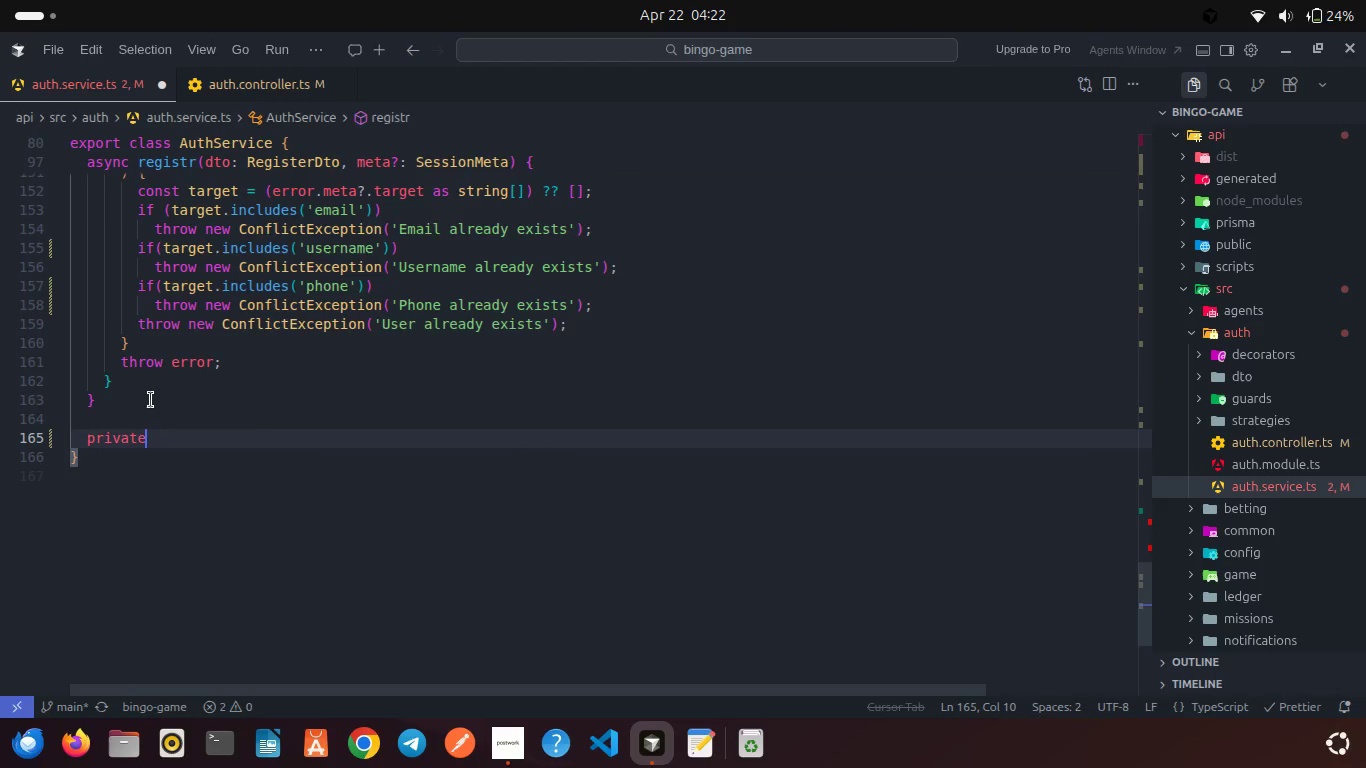 
type( toSafeUser(user: Sa)
 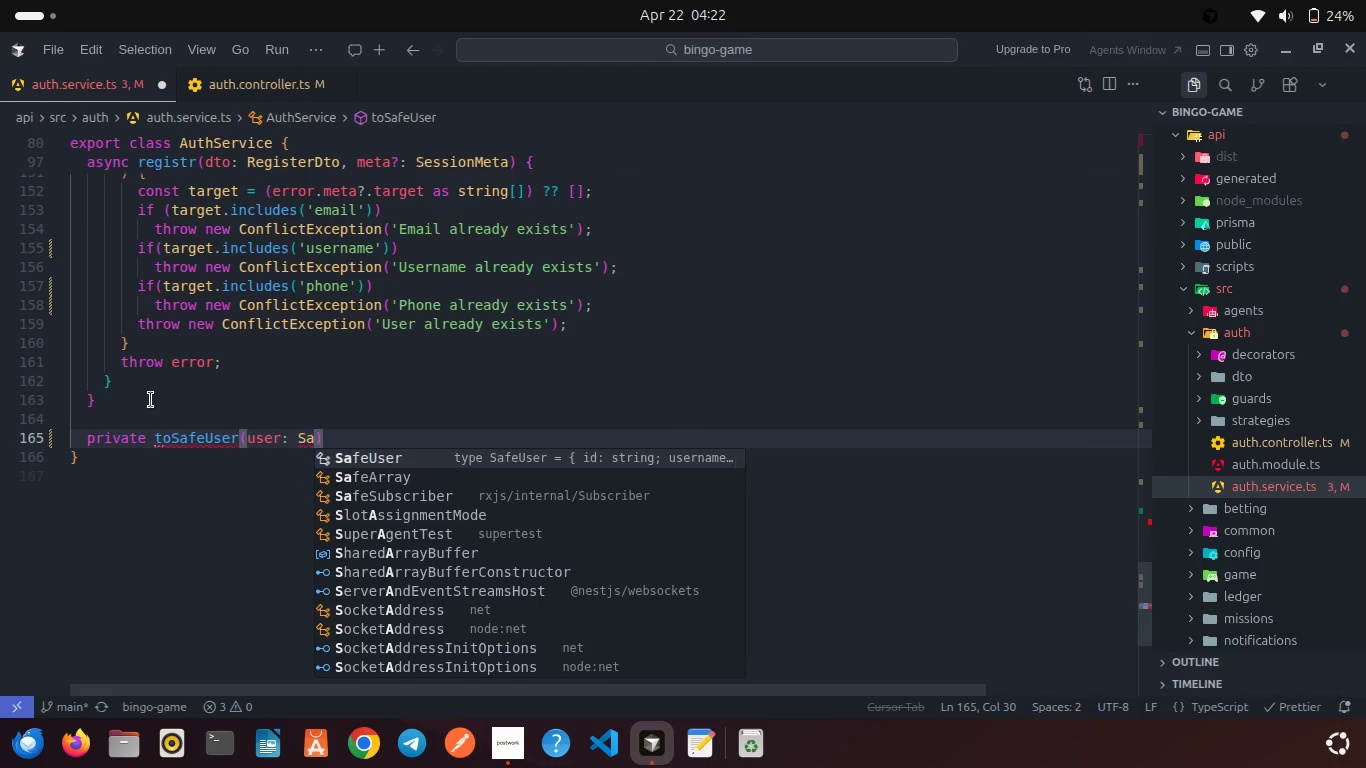 
key(Enter)
 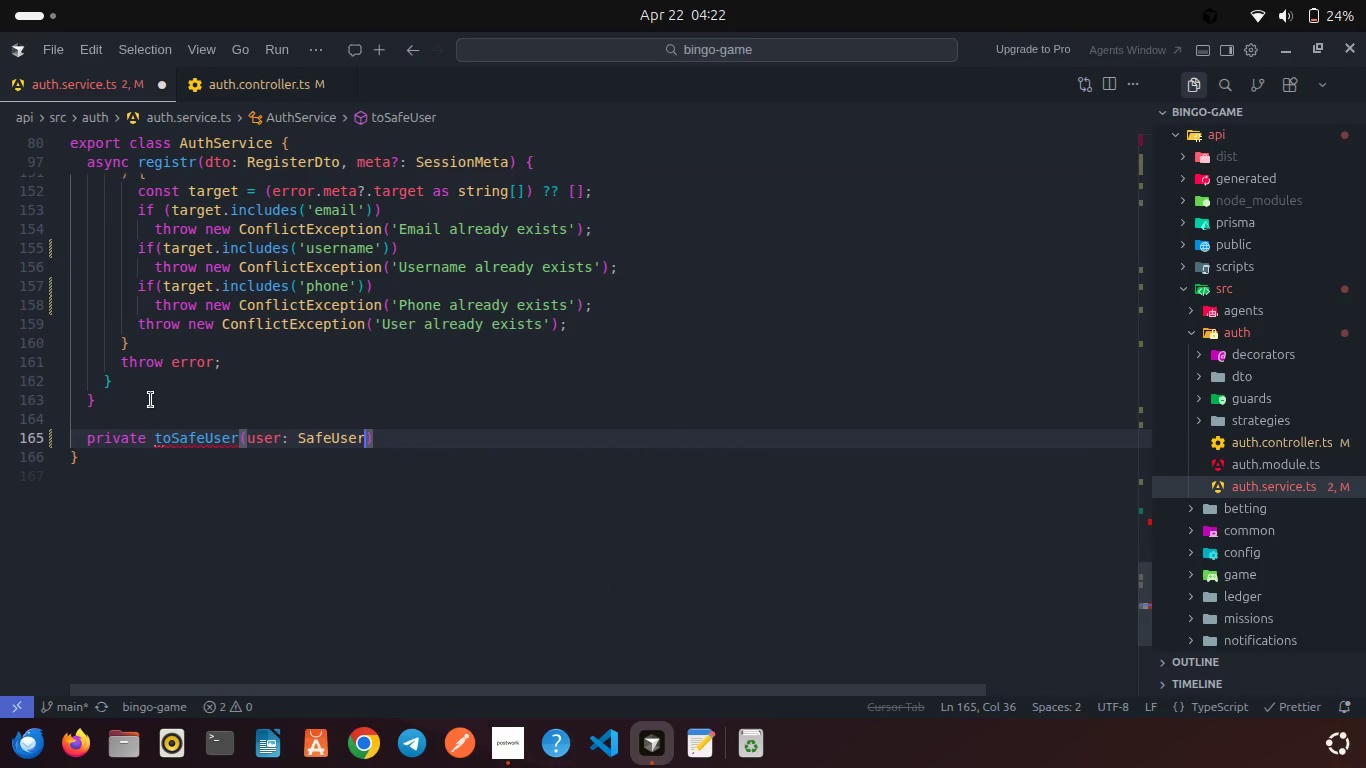 
type(): Sa)
 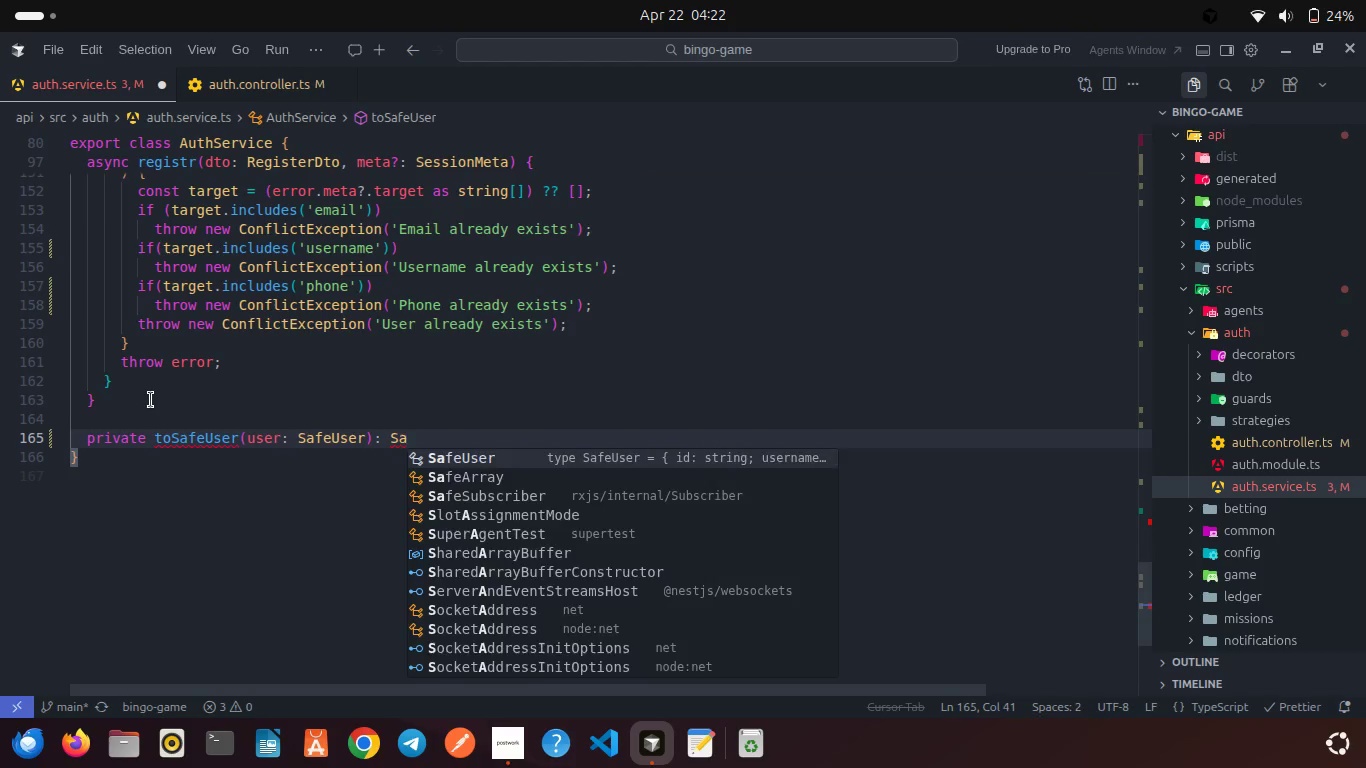 
 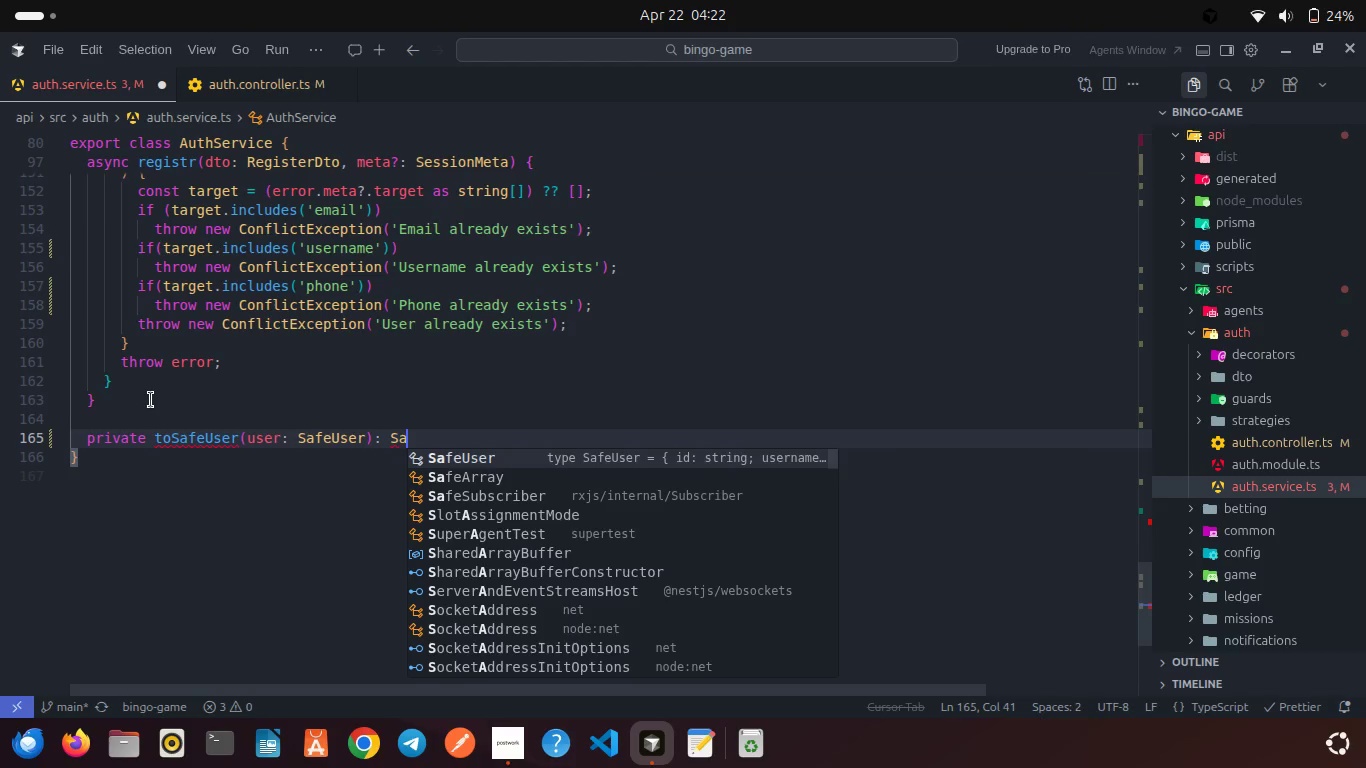 
key(Enter)
 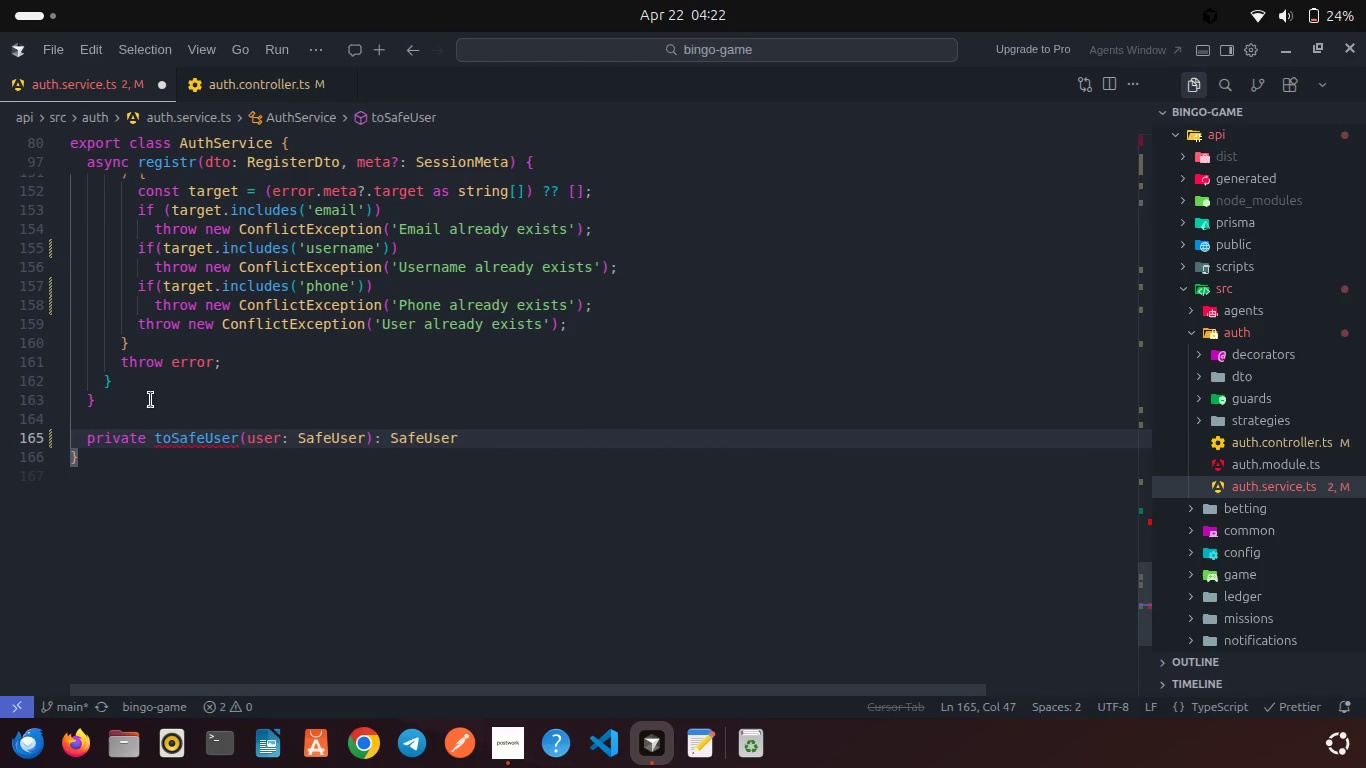 
key(Shift+BracketLeft)
 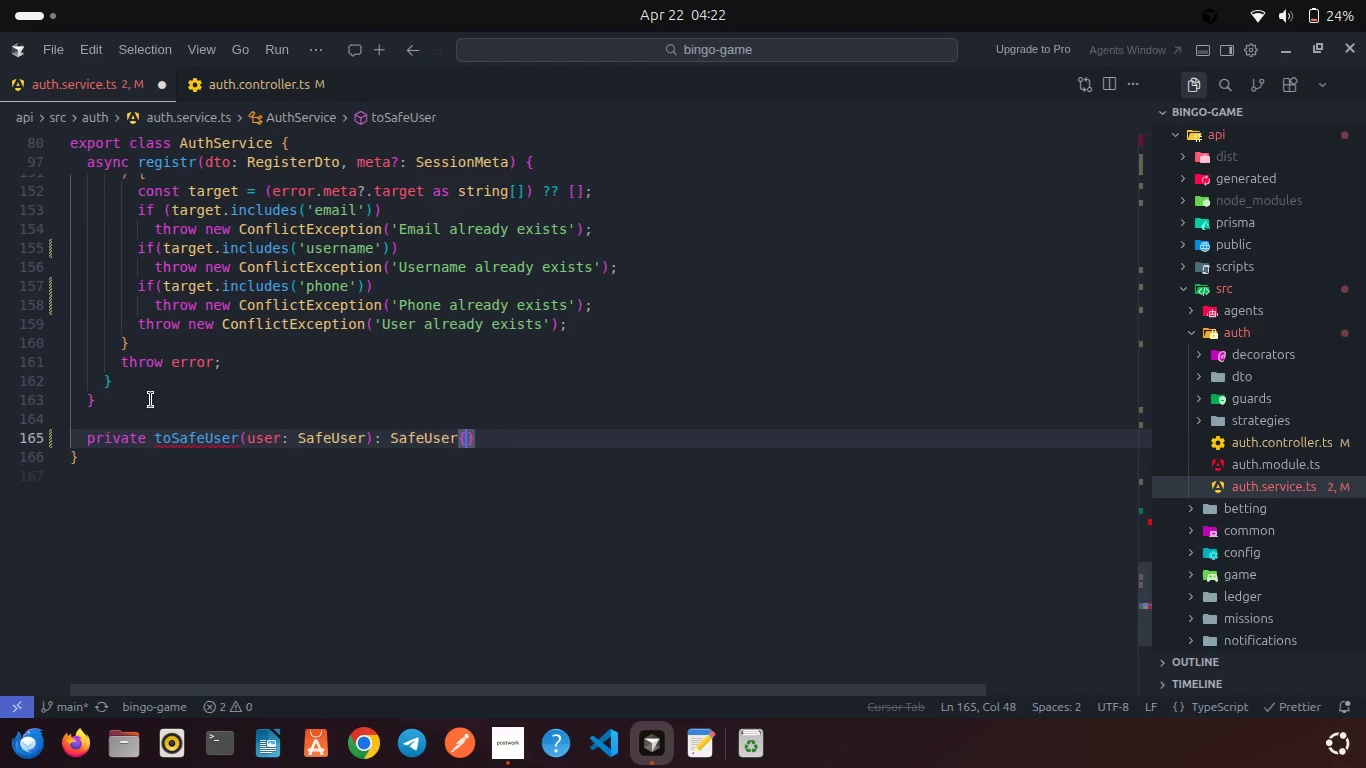 
key(Enter)
 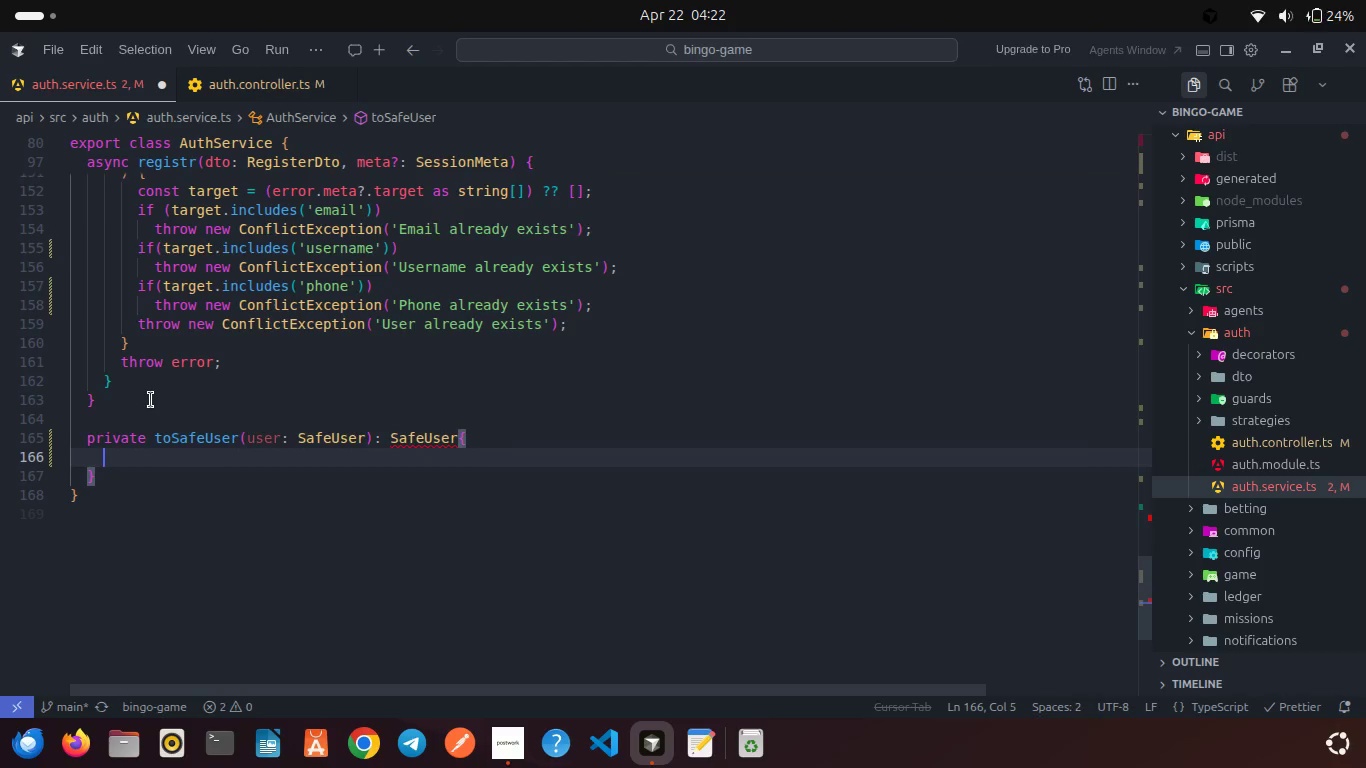 
type(rt)
key(Backspace)
key(Backspace)
type(retur)
 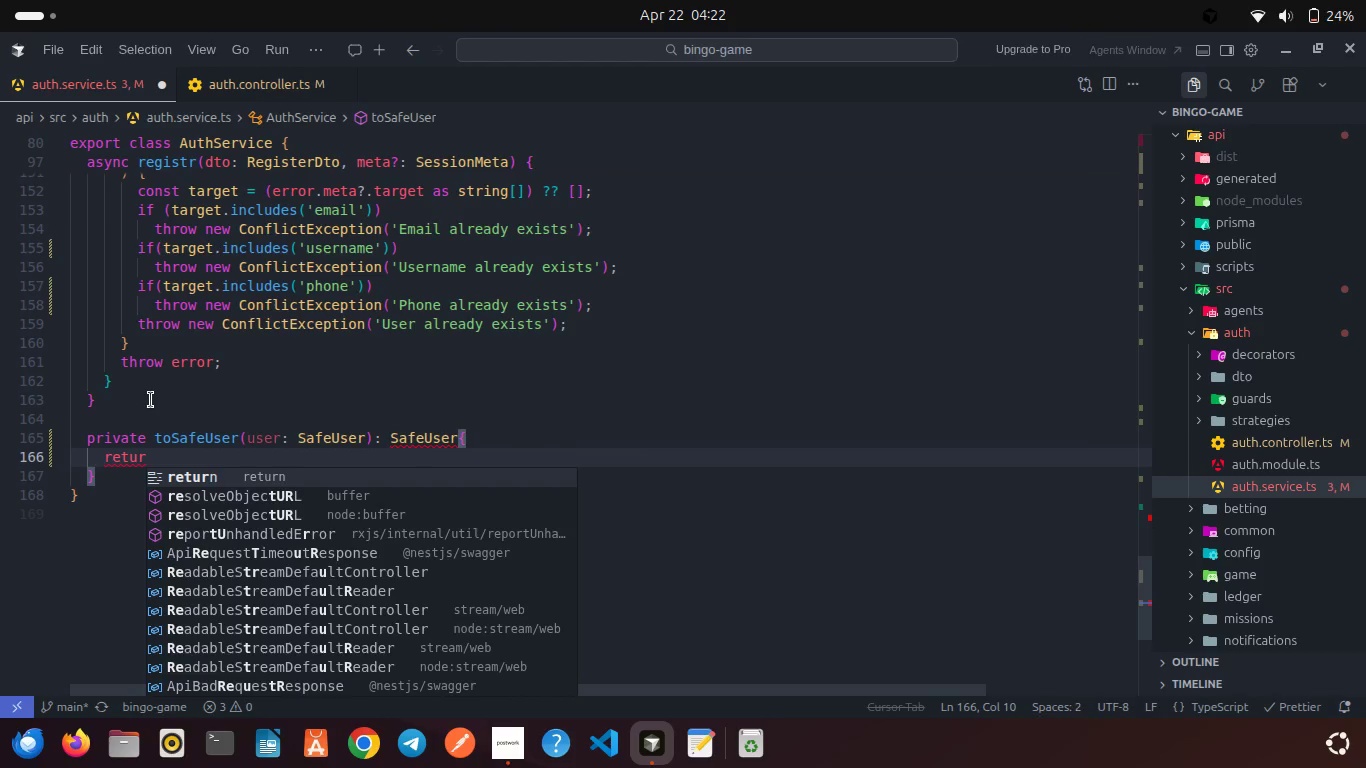 
key(Enter)
 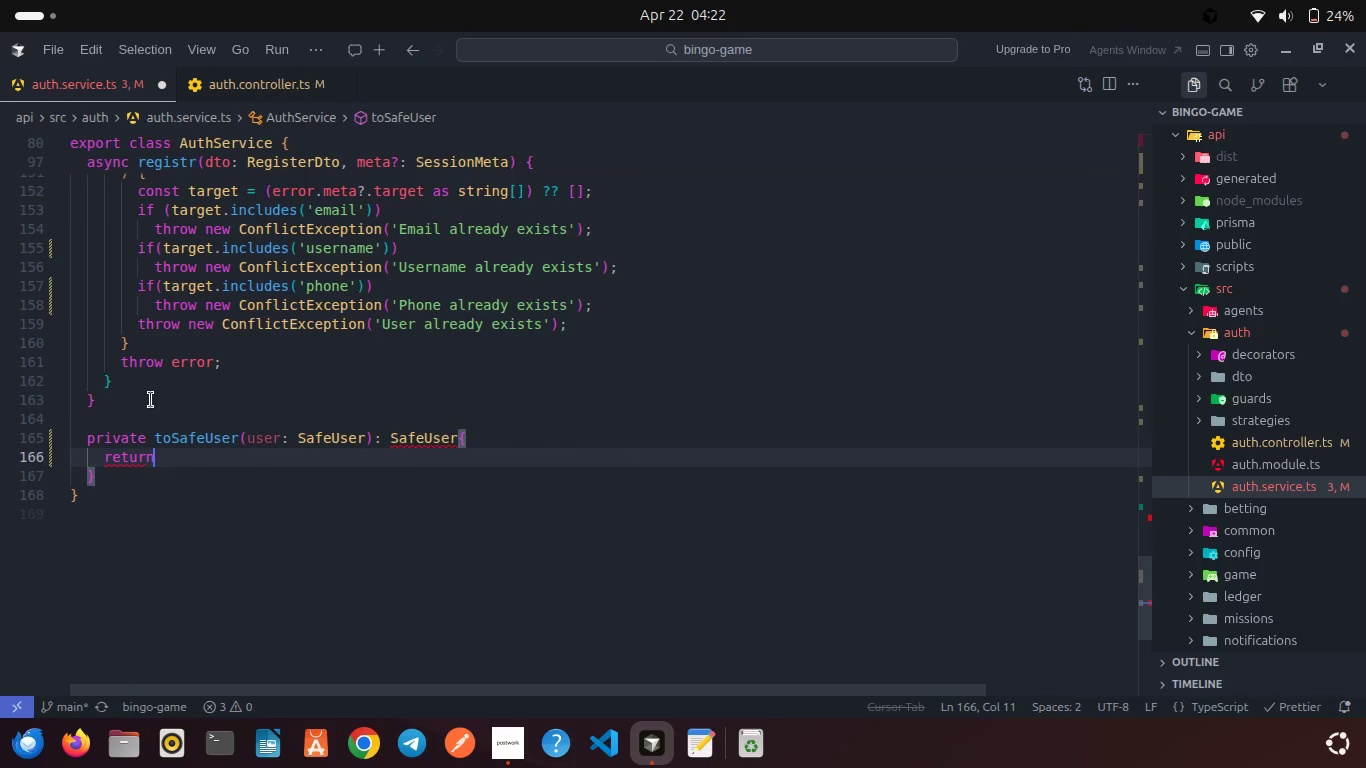 
key(Space)
 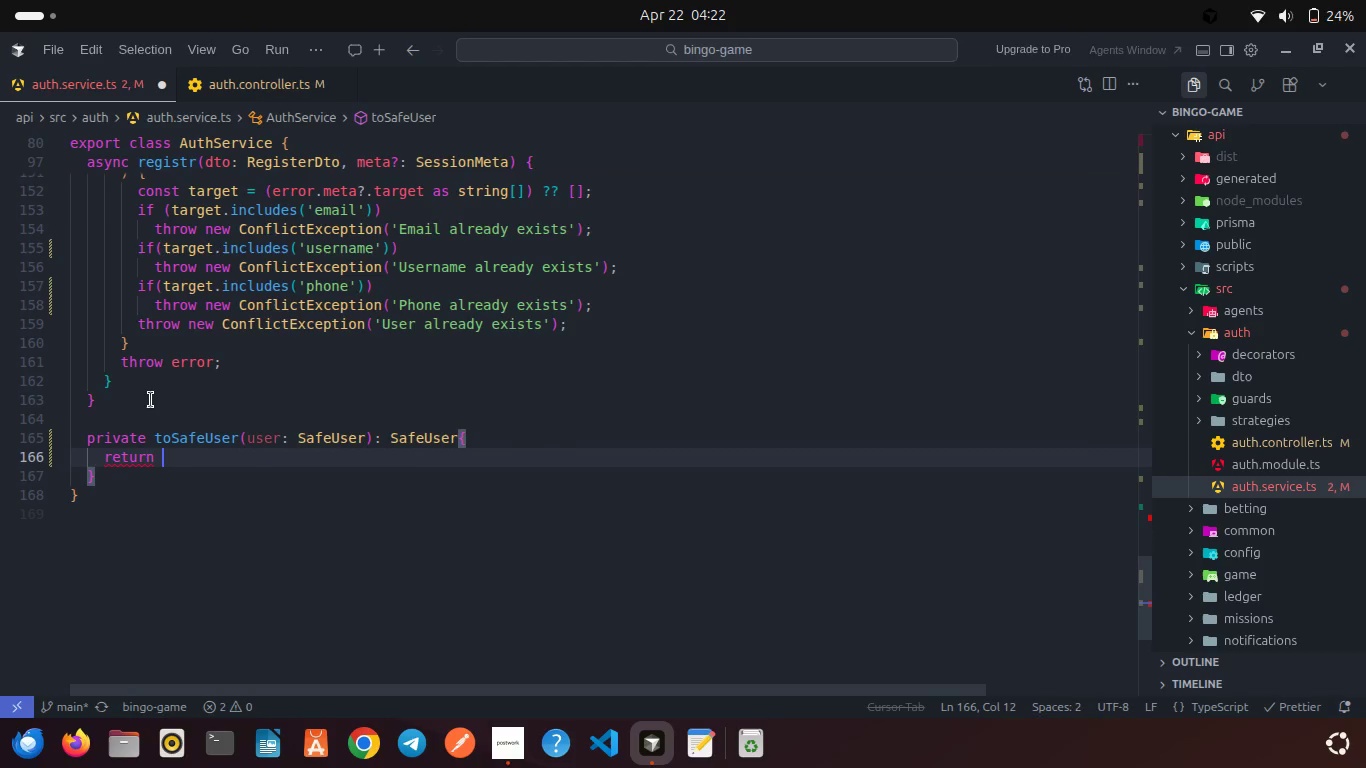 
key(Shift+ShiftRight)
 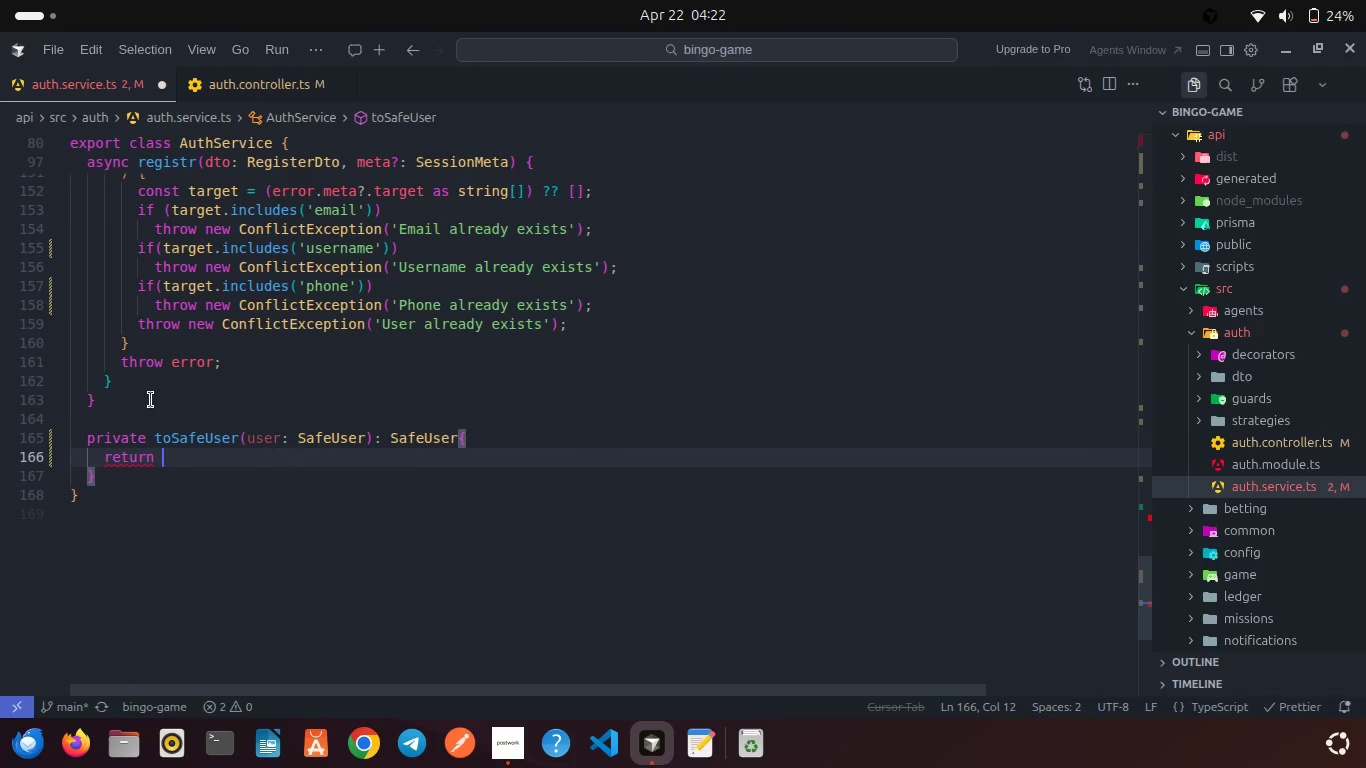 
key(Shift+BracketLeft)
 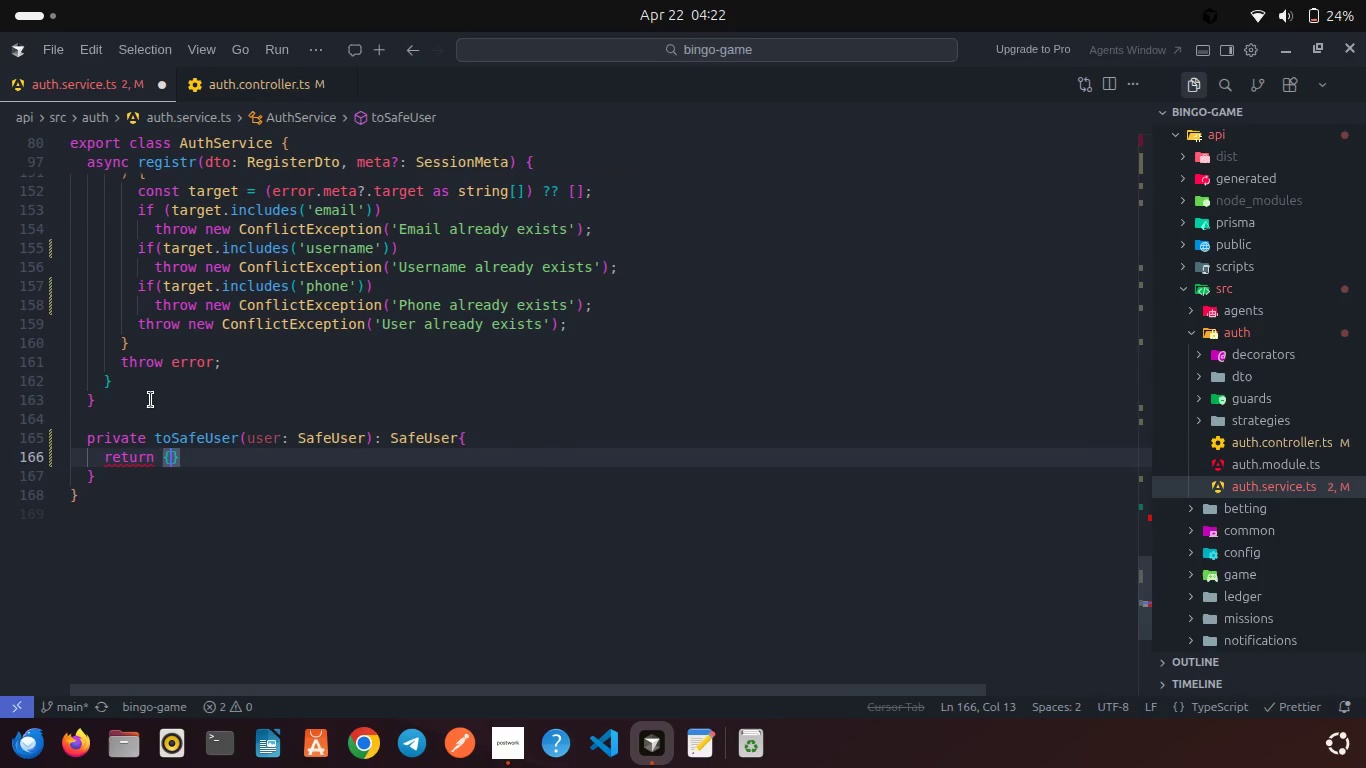 
key(Enter)
 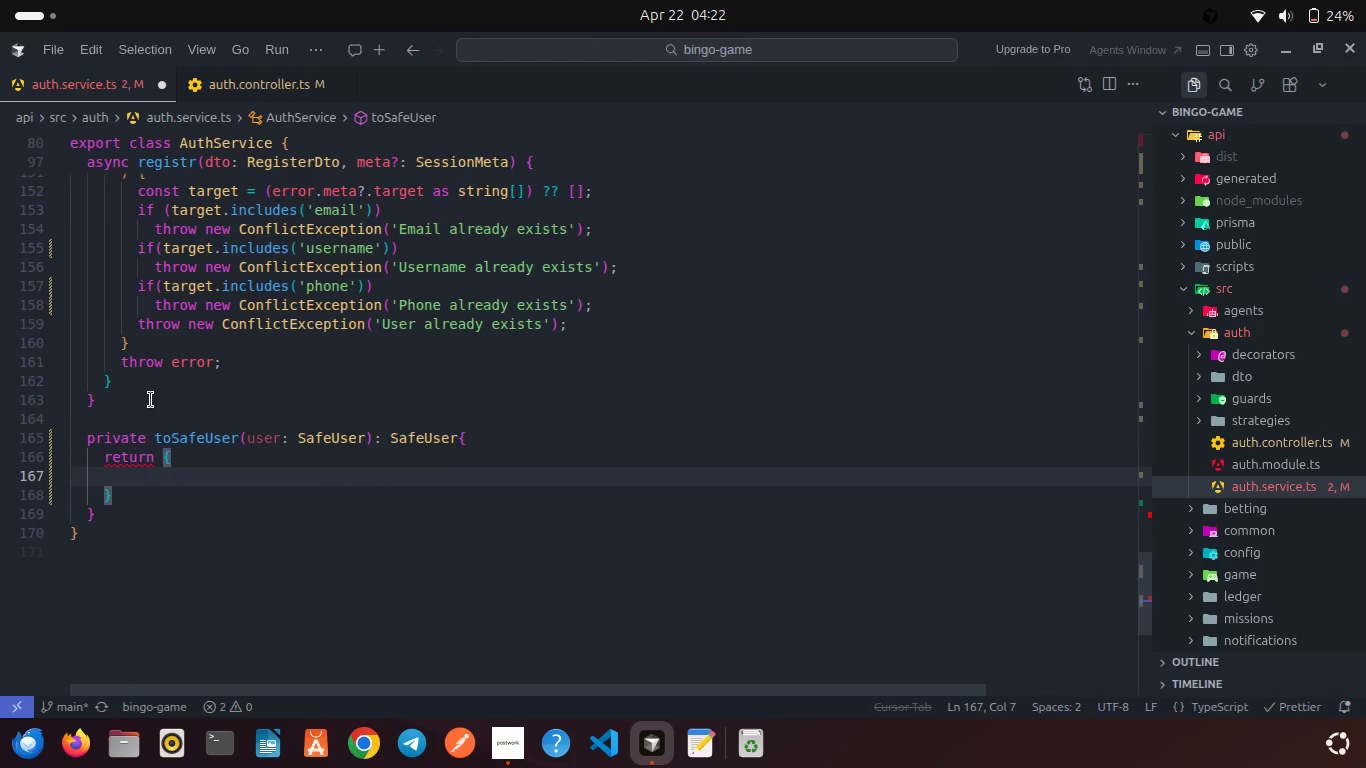 
type(..user,)
 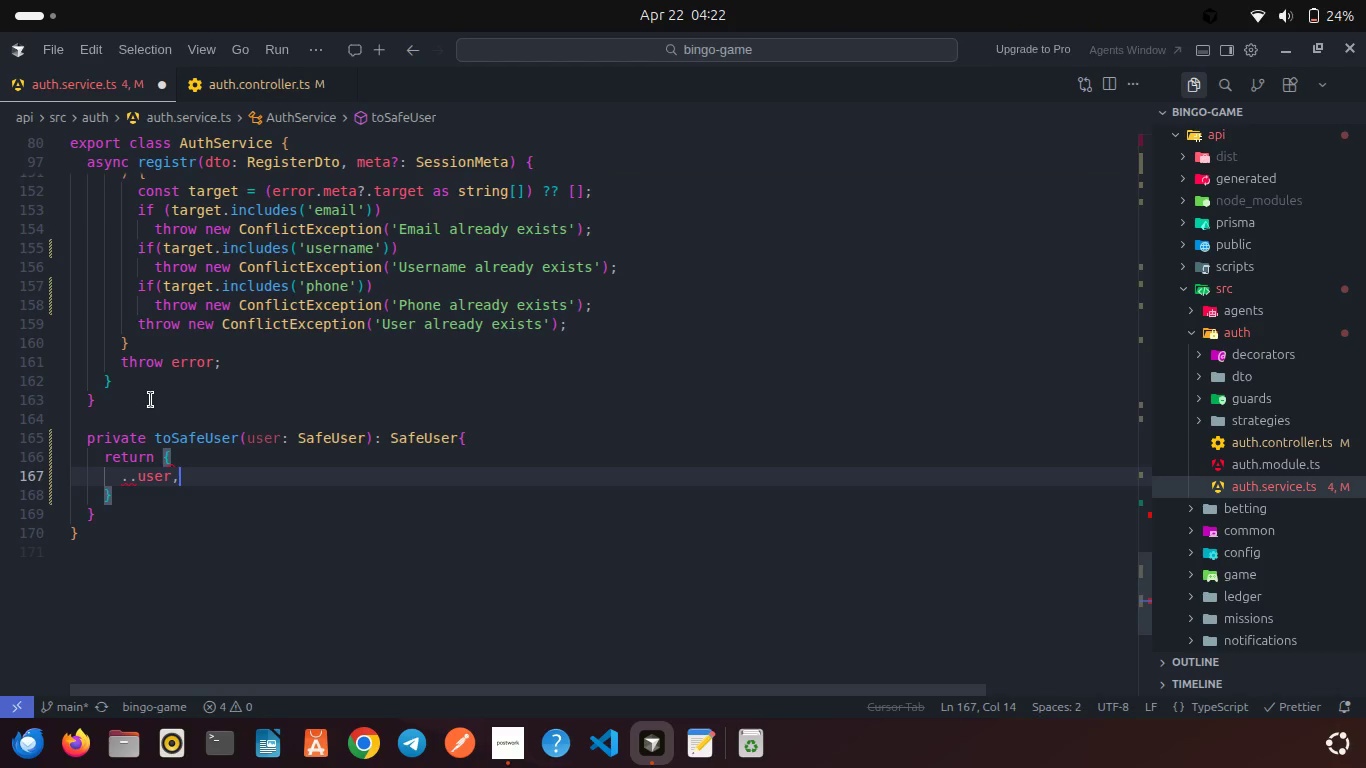 
key(Enter)
 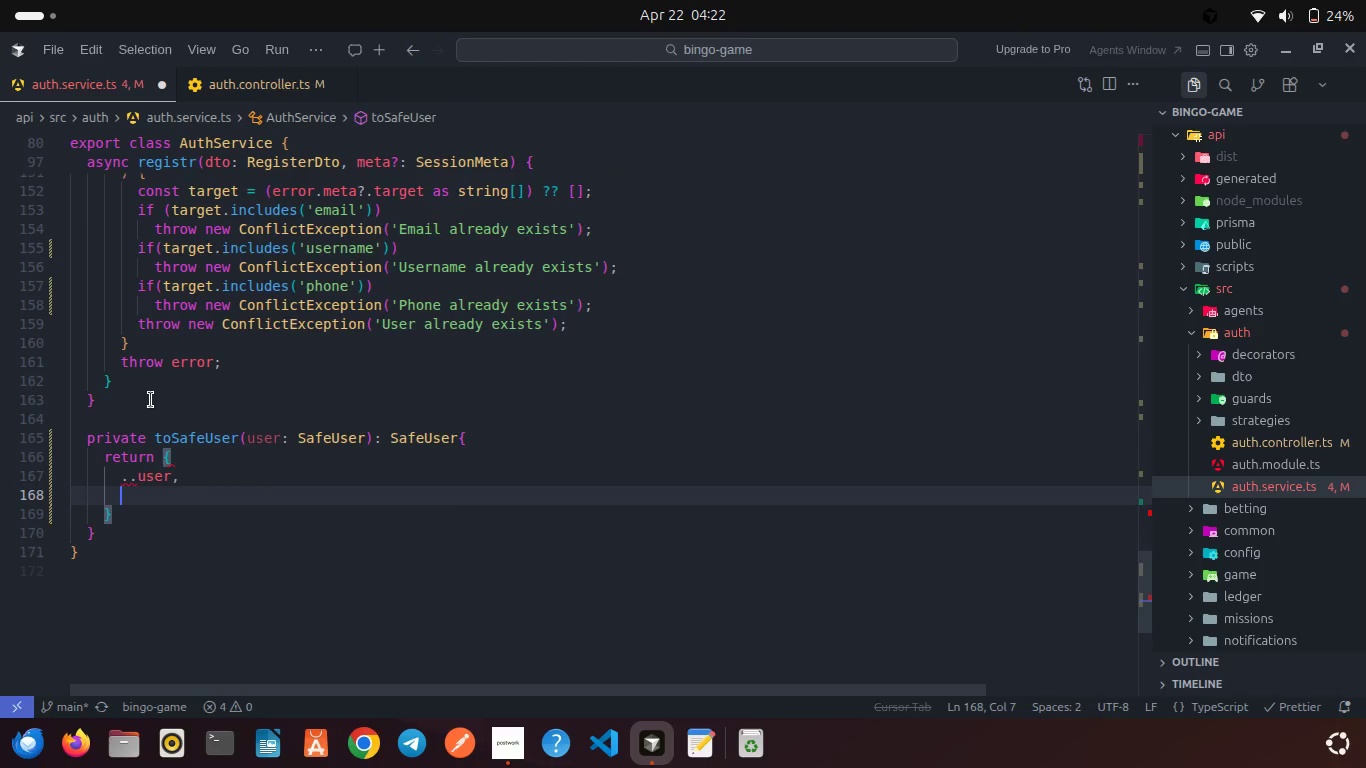 
type(ava)
 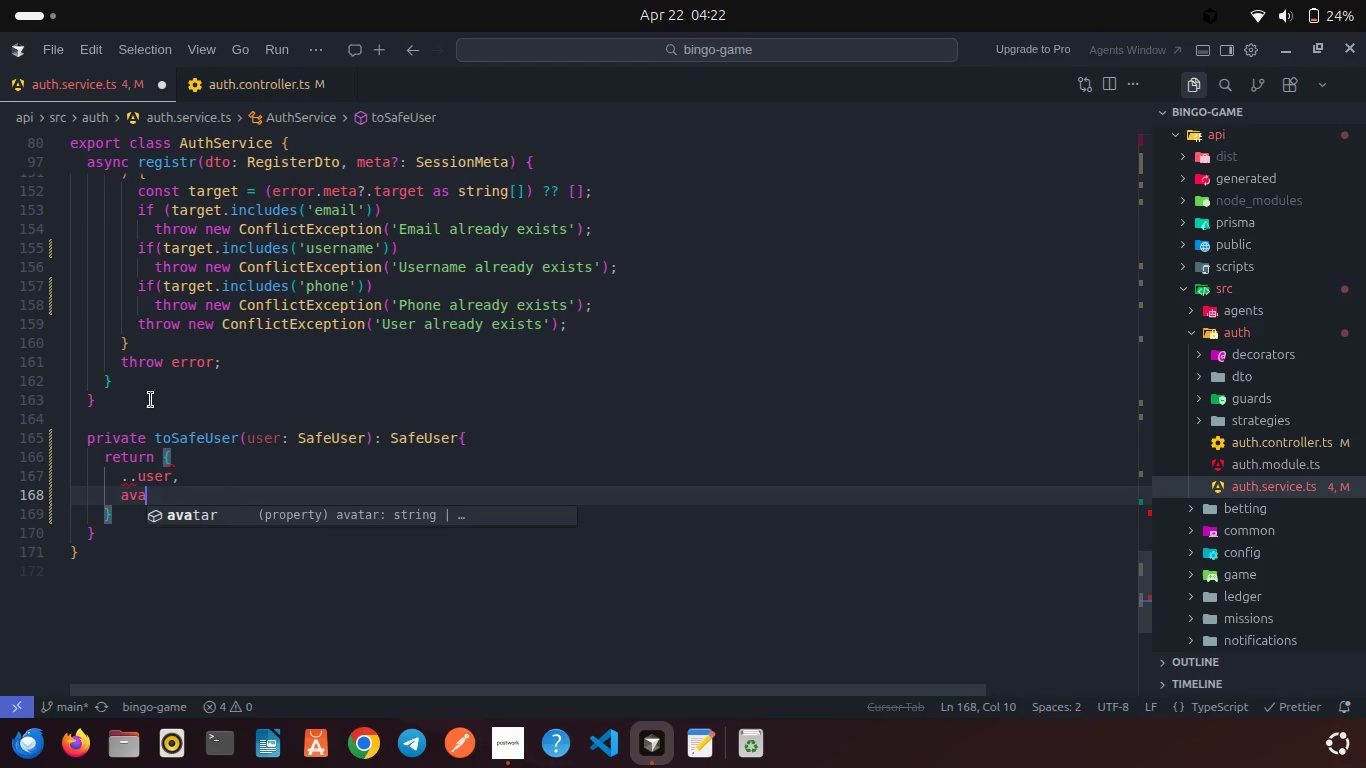 
key(Enter)
 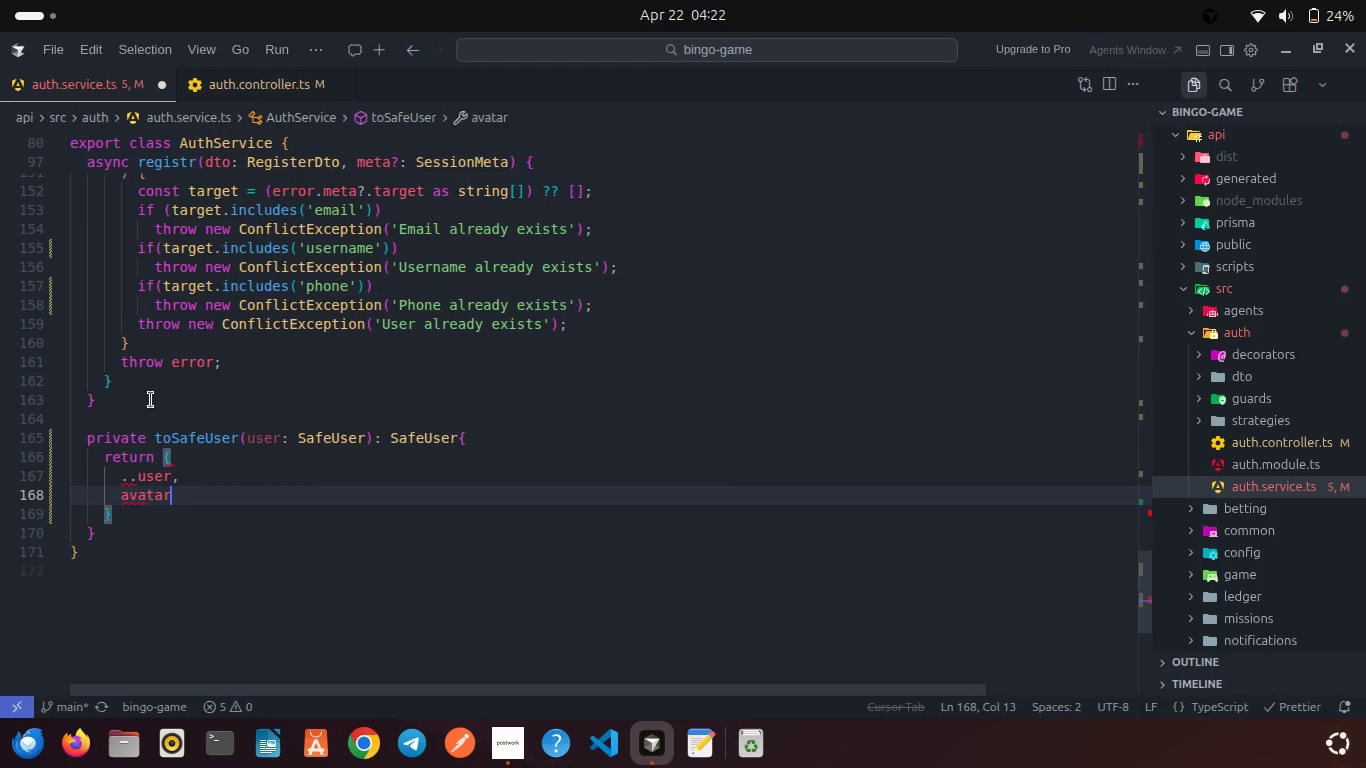 
type(: this/)
 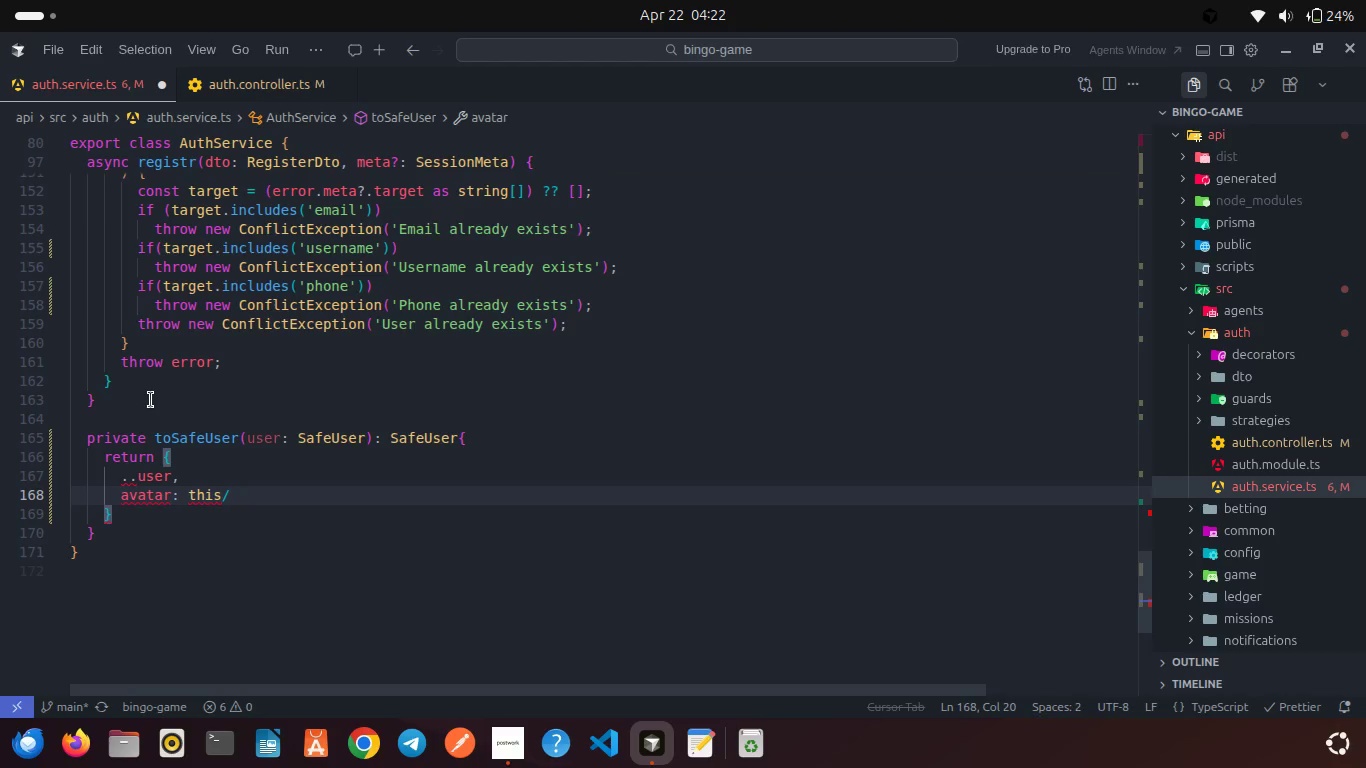 
key(Backspace)
type(.toPublicAssetUrl(user.ava)
 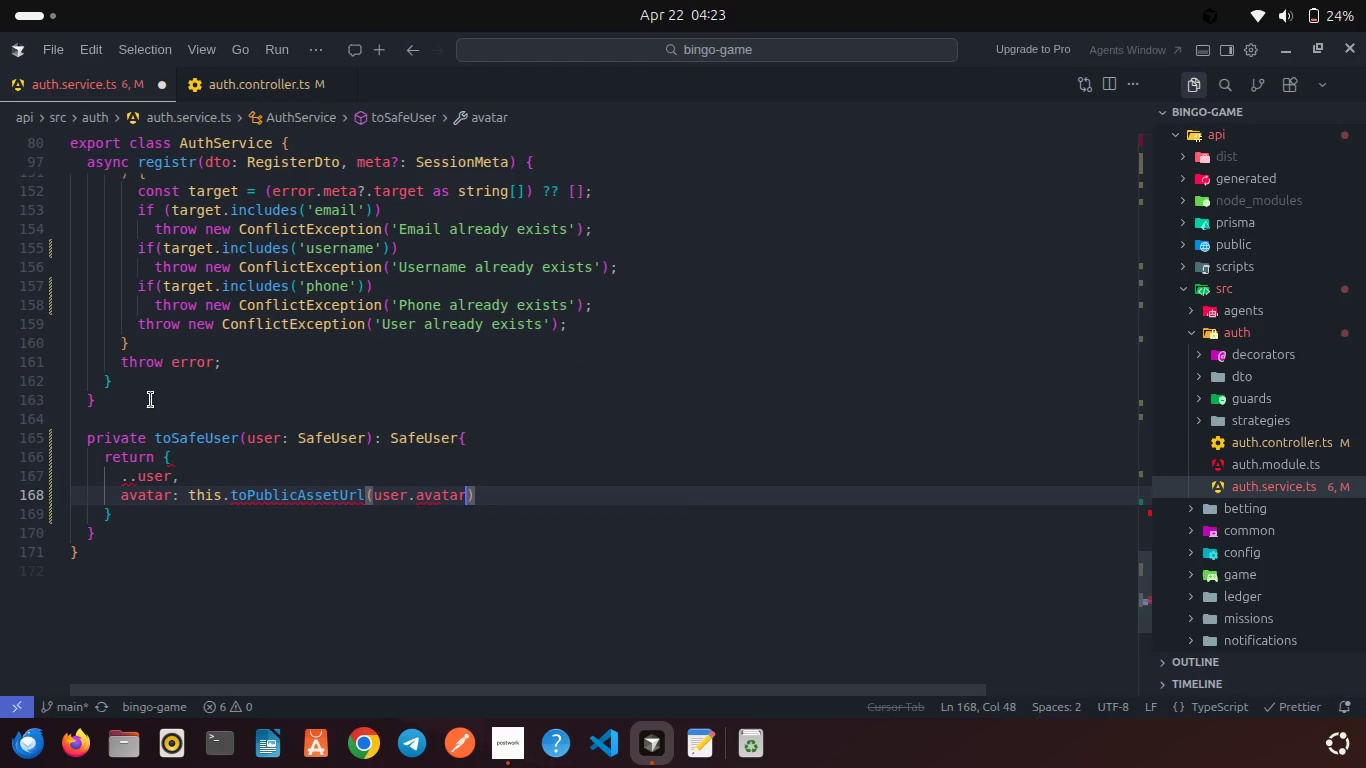 
 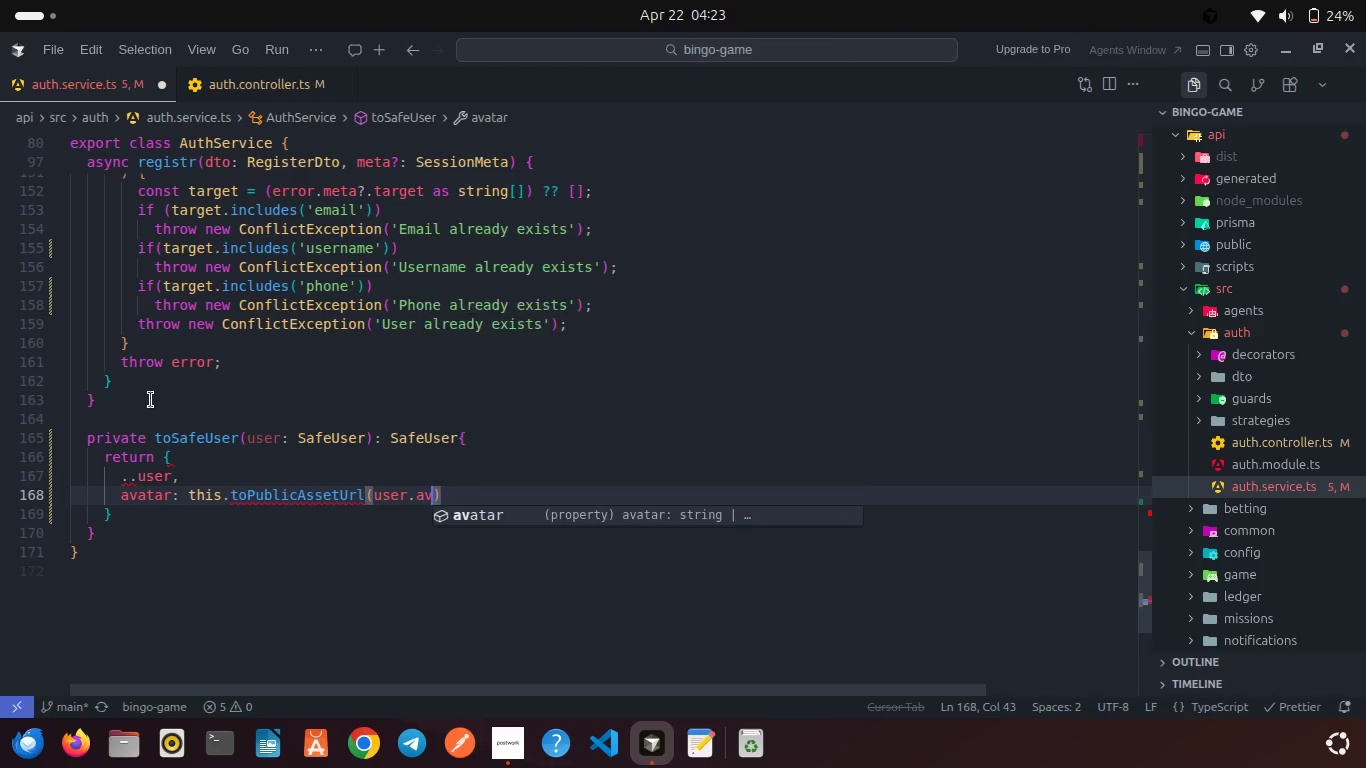 
key(Enter)
 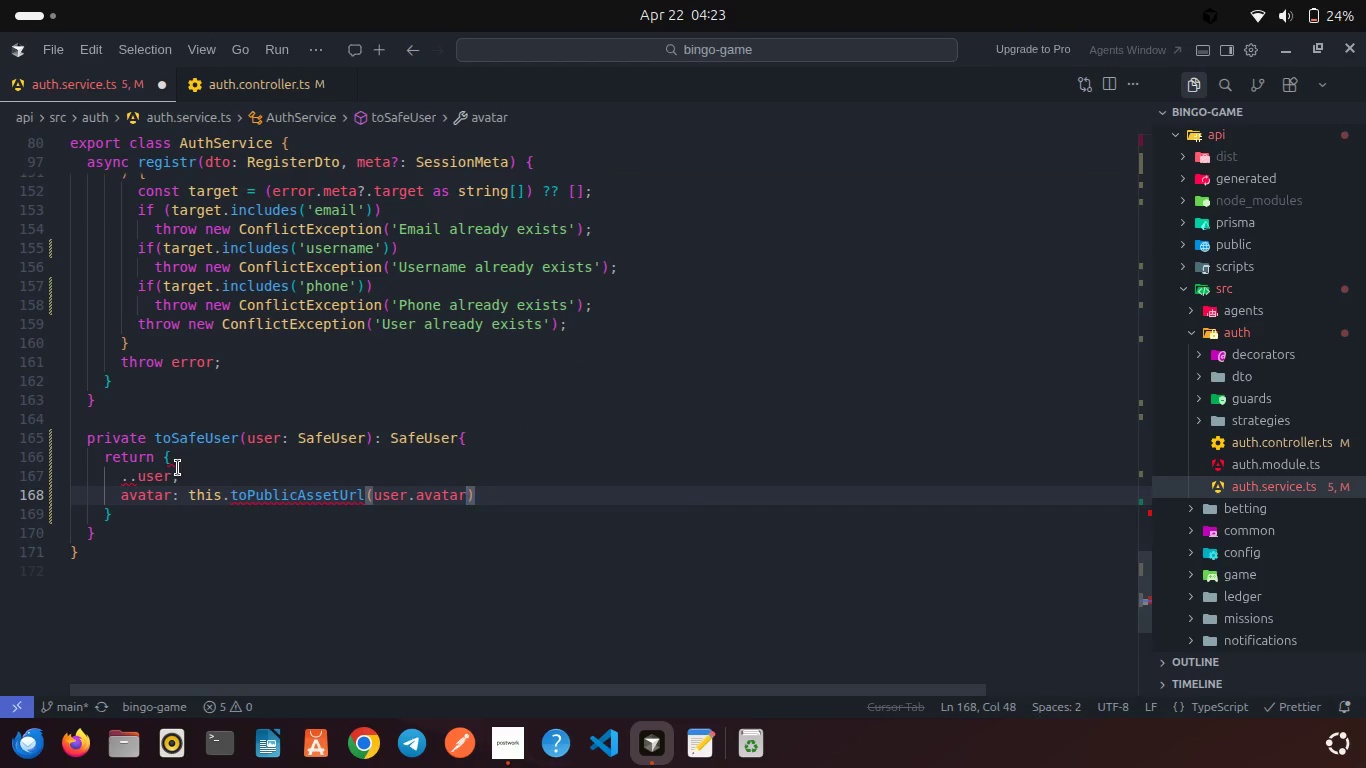 
key(Control+A)
 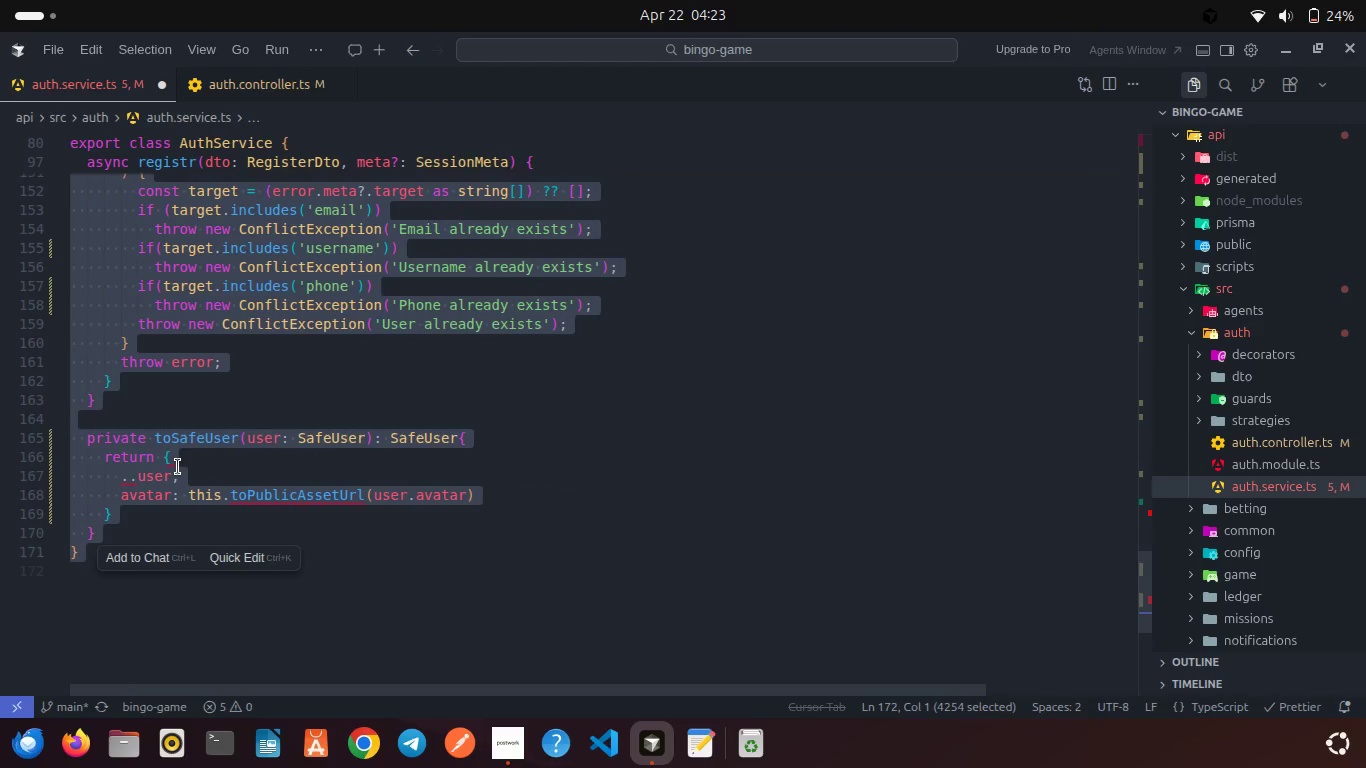 
right_click([178, 467])
 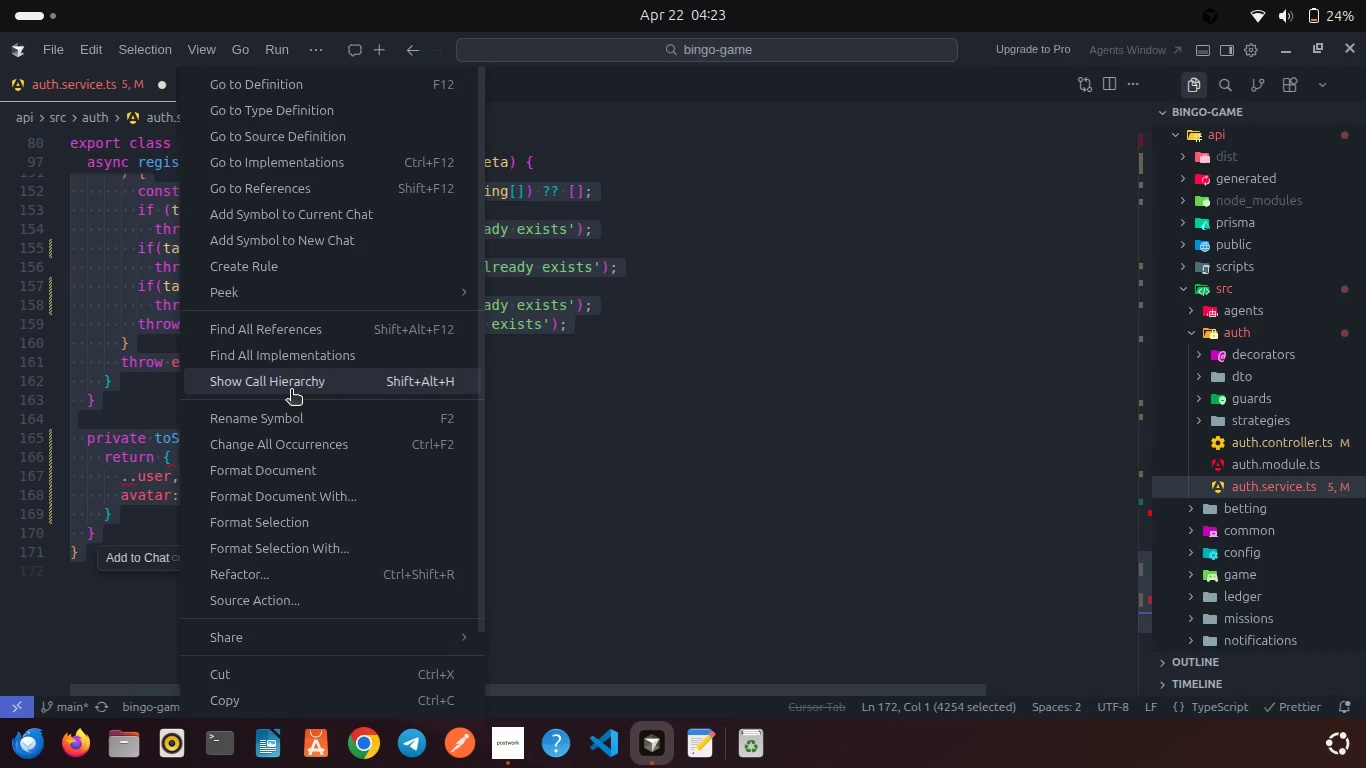 
left_click([288, 465])
 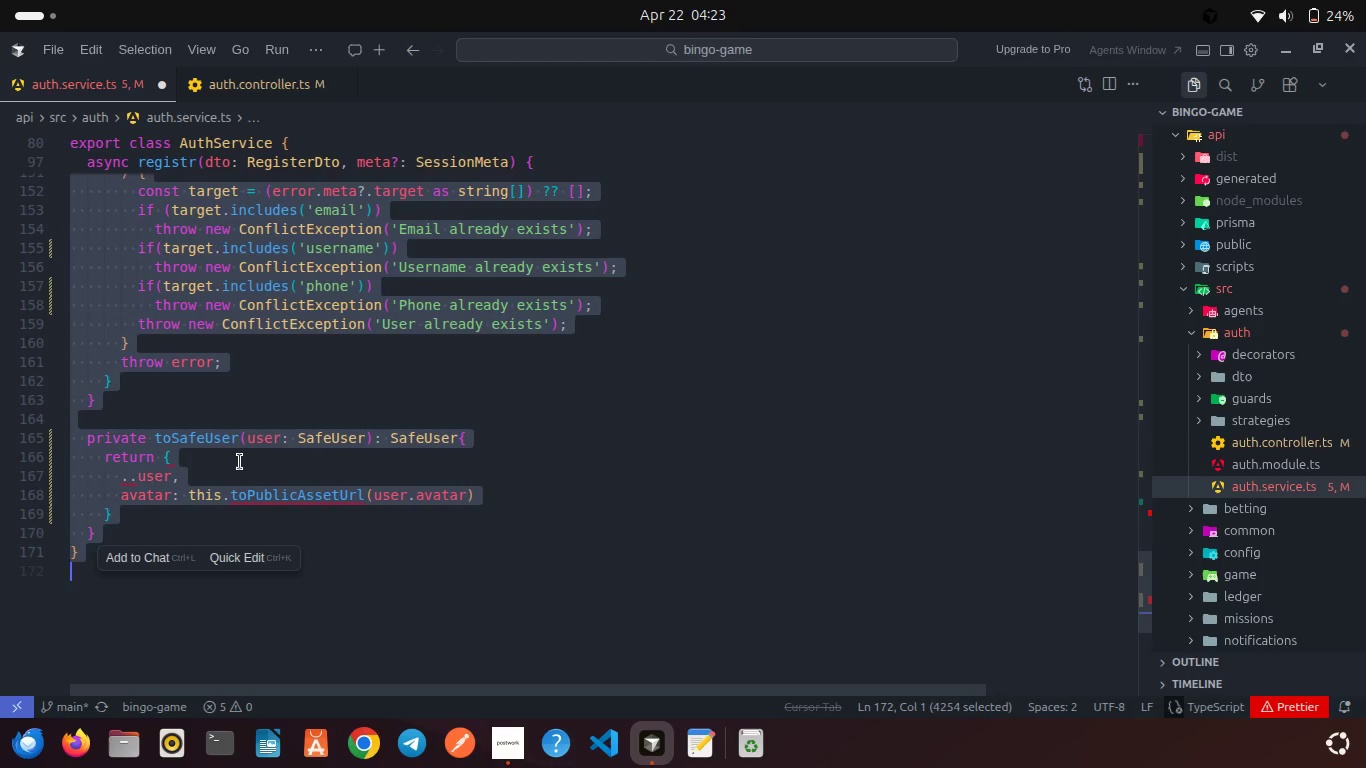 
left_click([235, 461])
 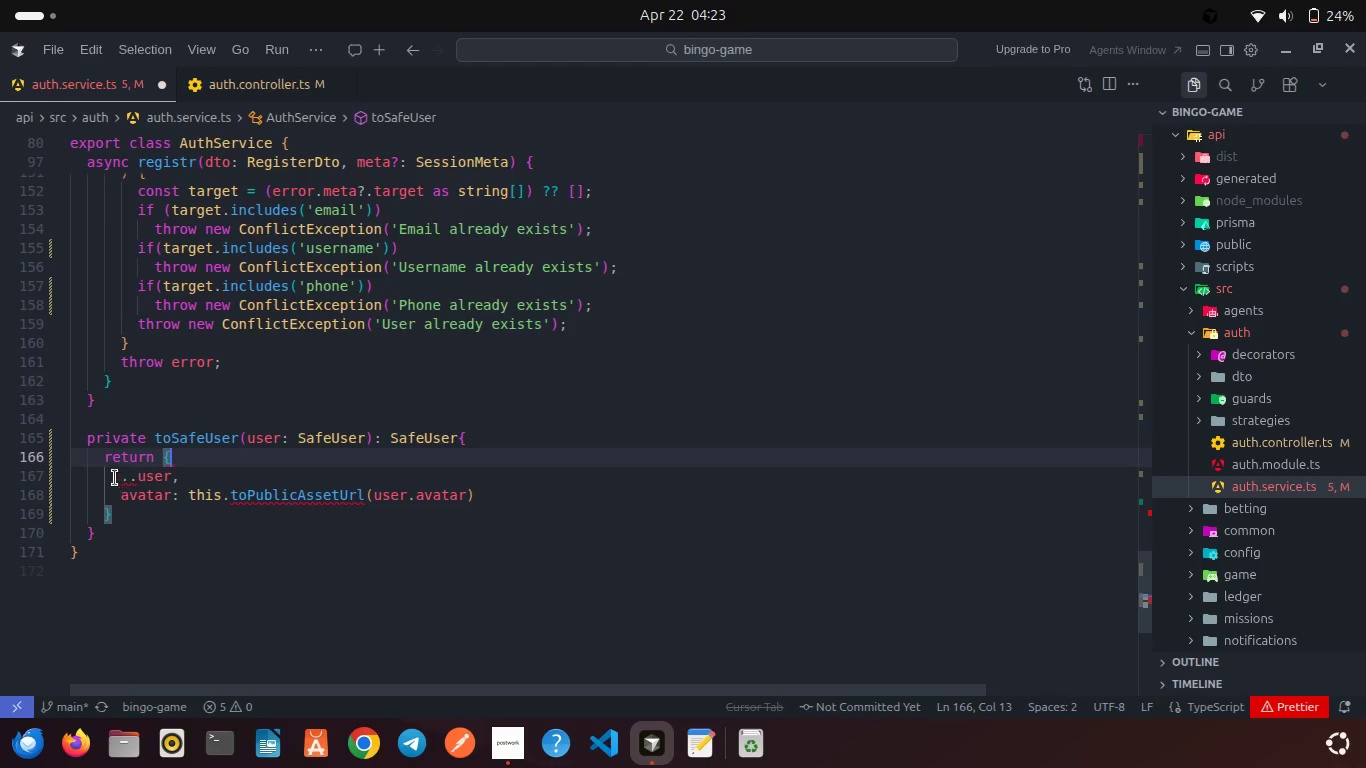 
left_click([125, 479])
 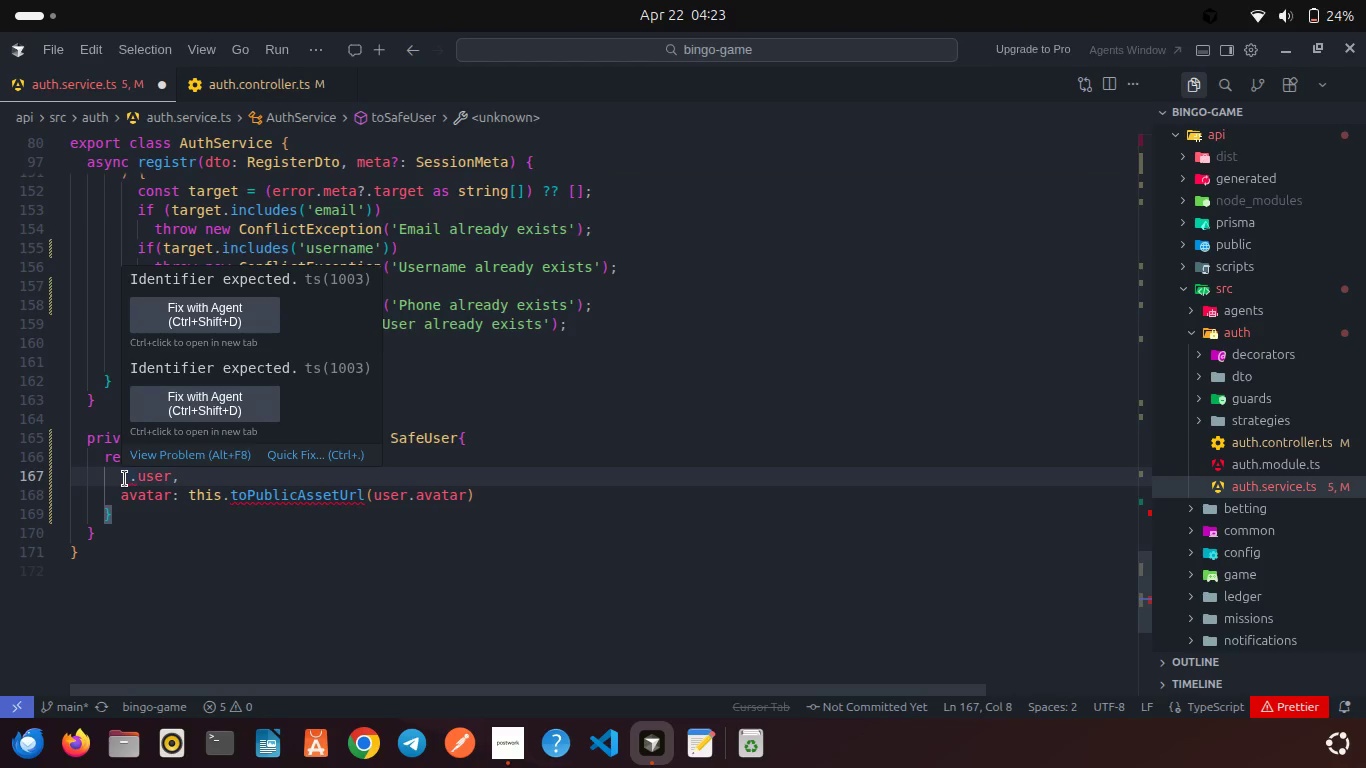 
key(Period)
 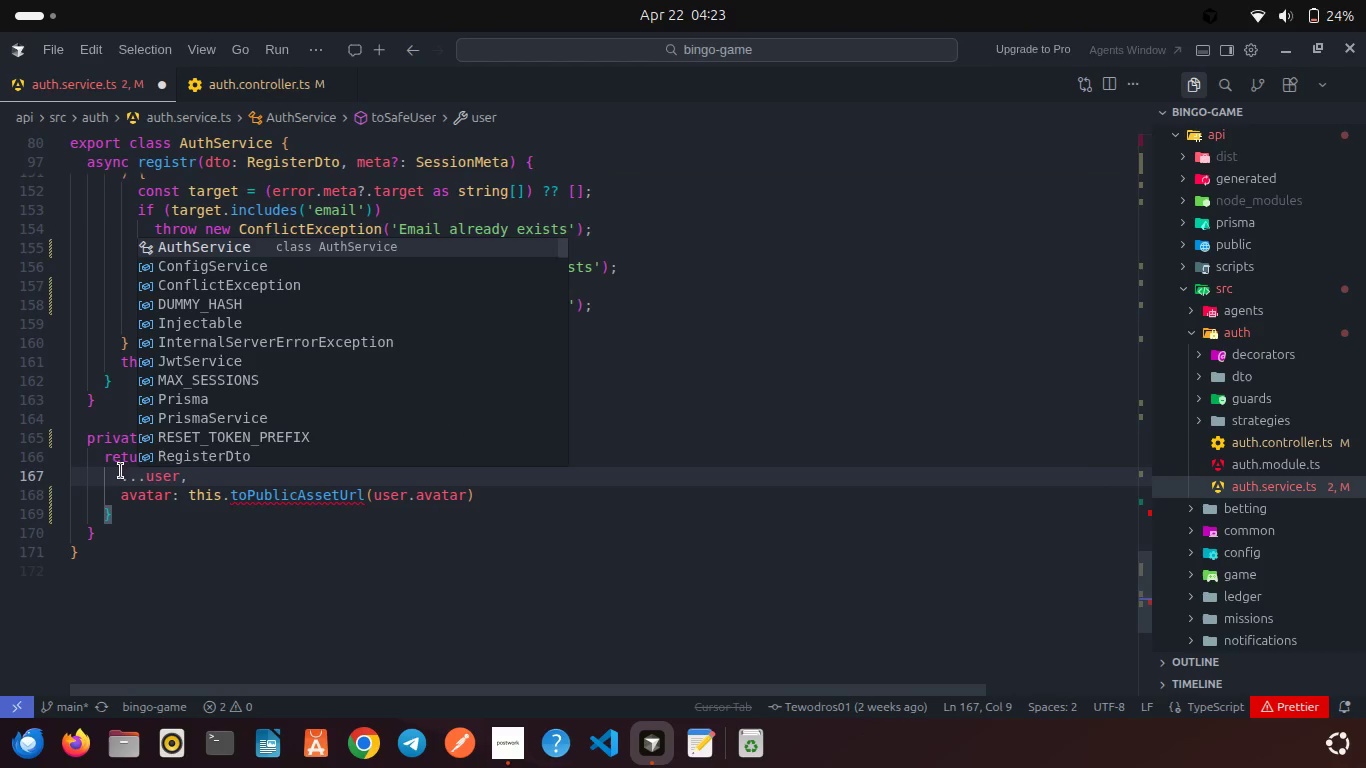 
left_click([112, 451])
 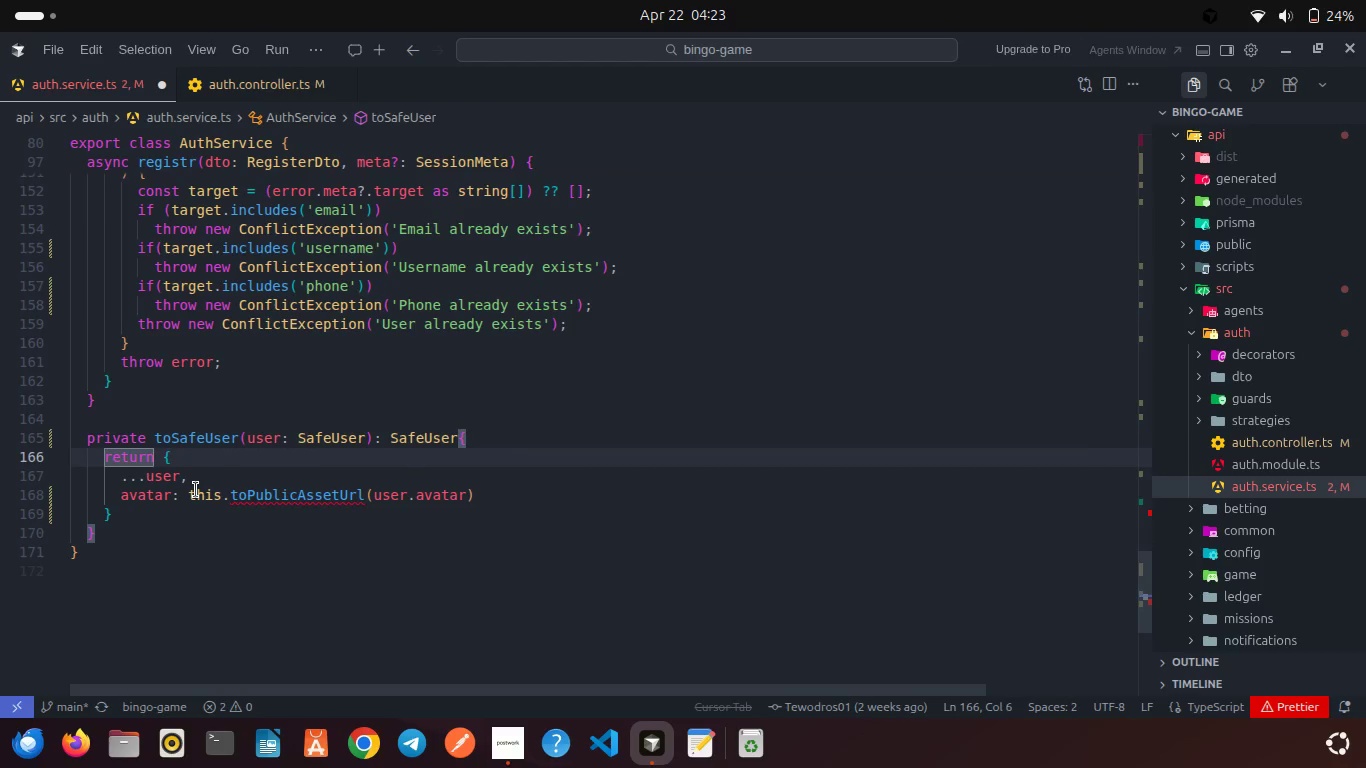 
key(Control+S)
 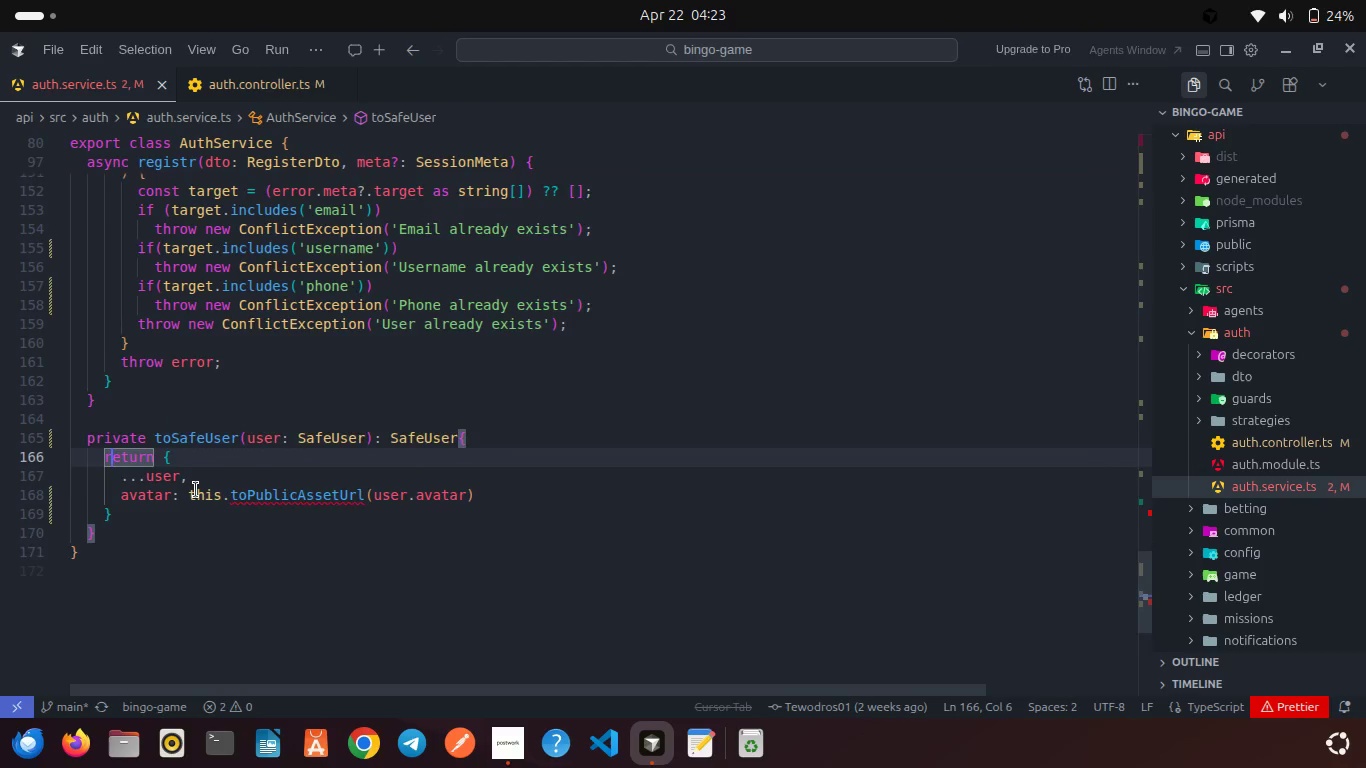 
scroll: coordinate [196, 490], scroll_direction: down, amount: 3.0
 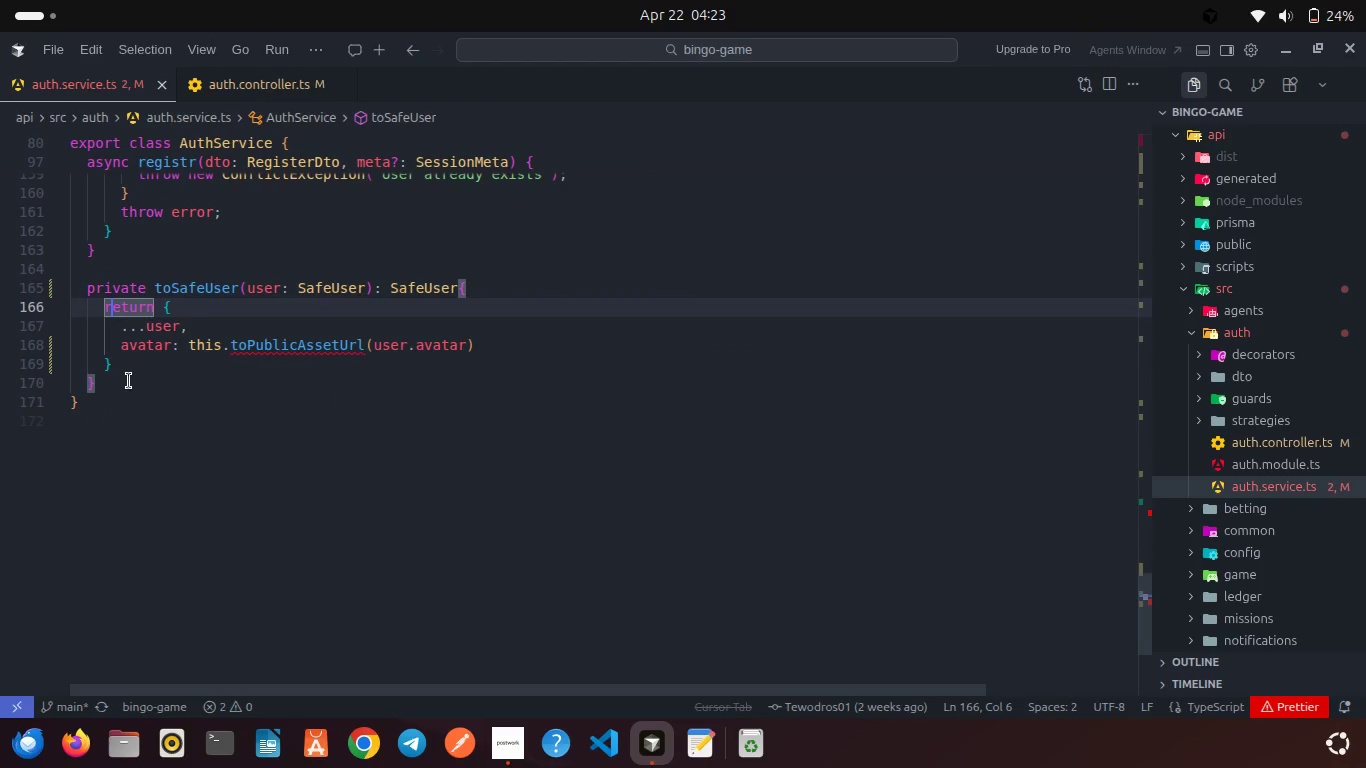 
left_click([129, 380])
 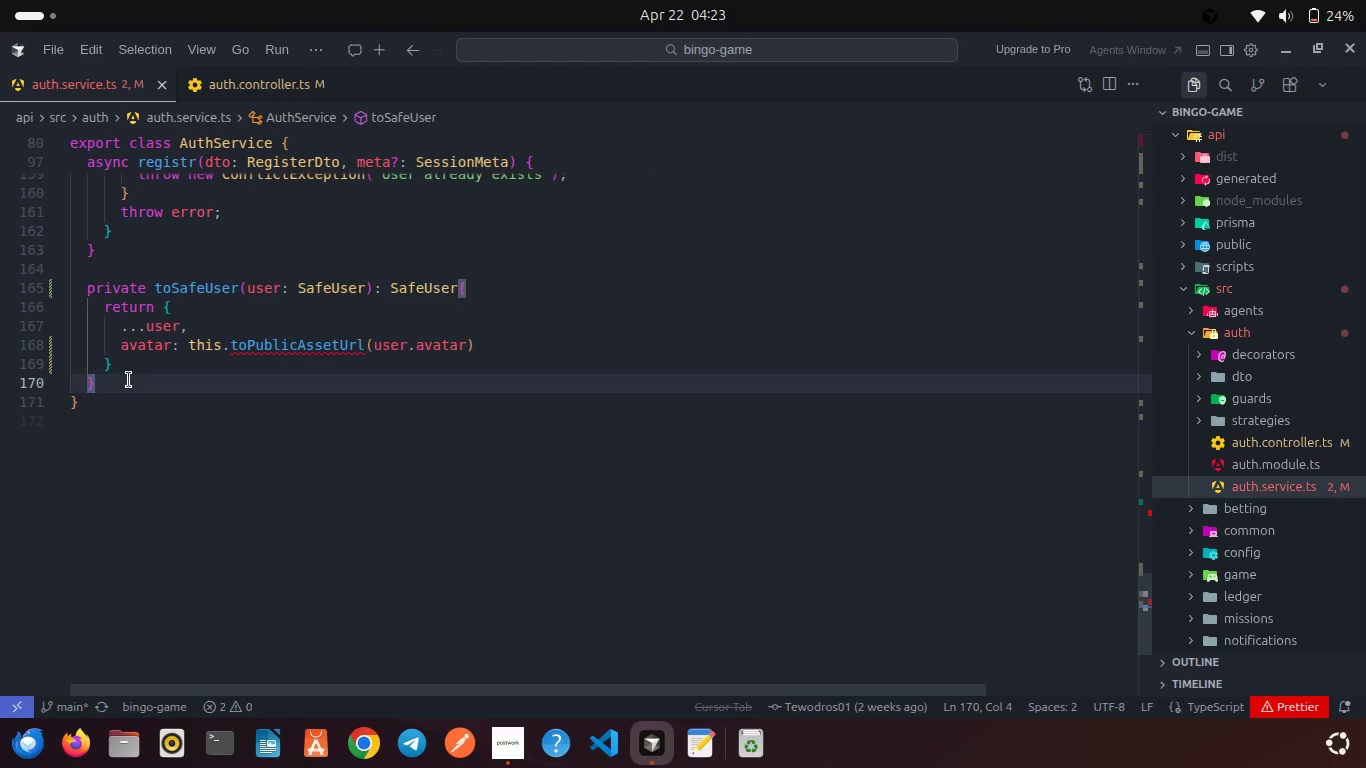 
key(Enter)
 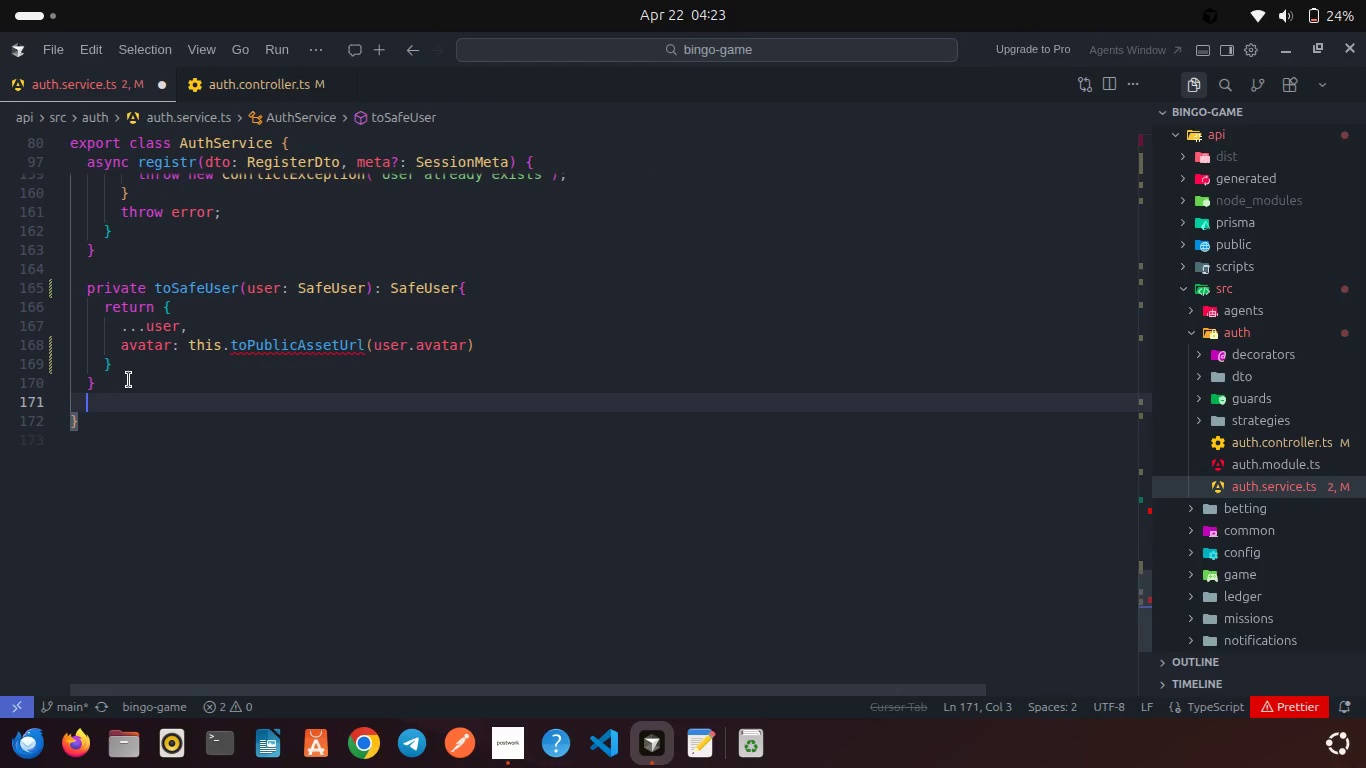 
key(Enter)
 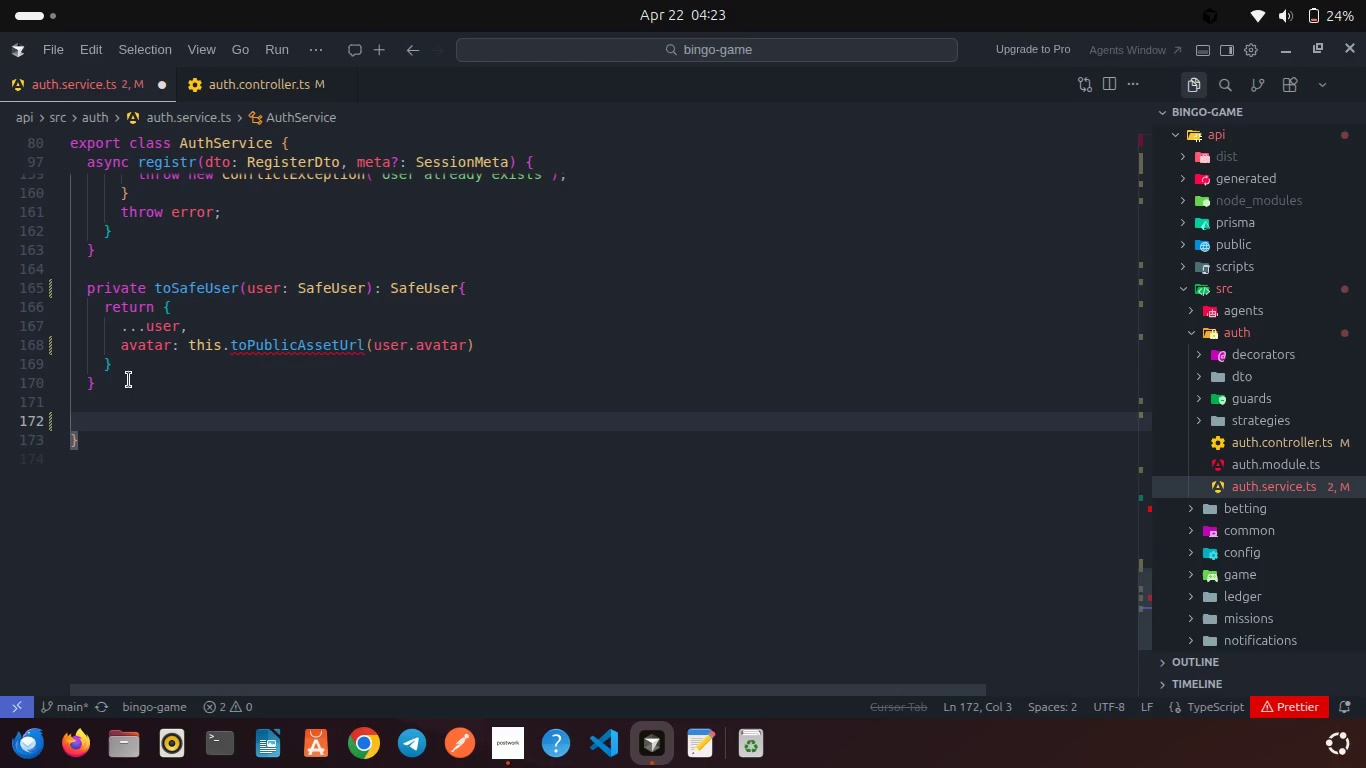 
type(priv)
 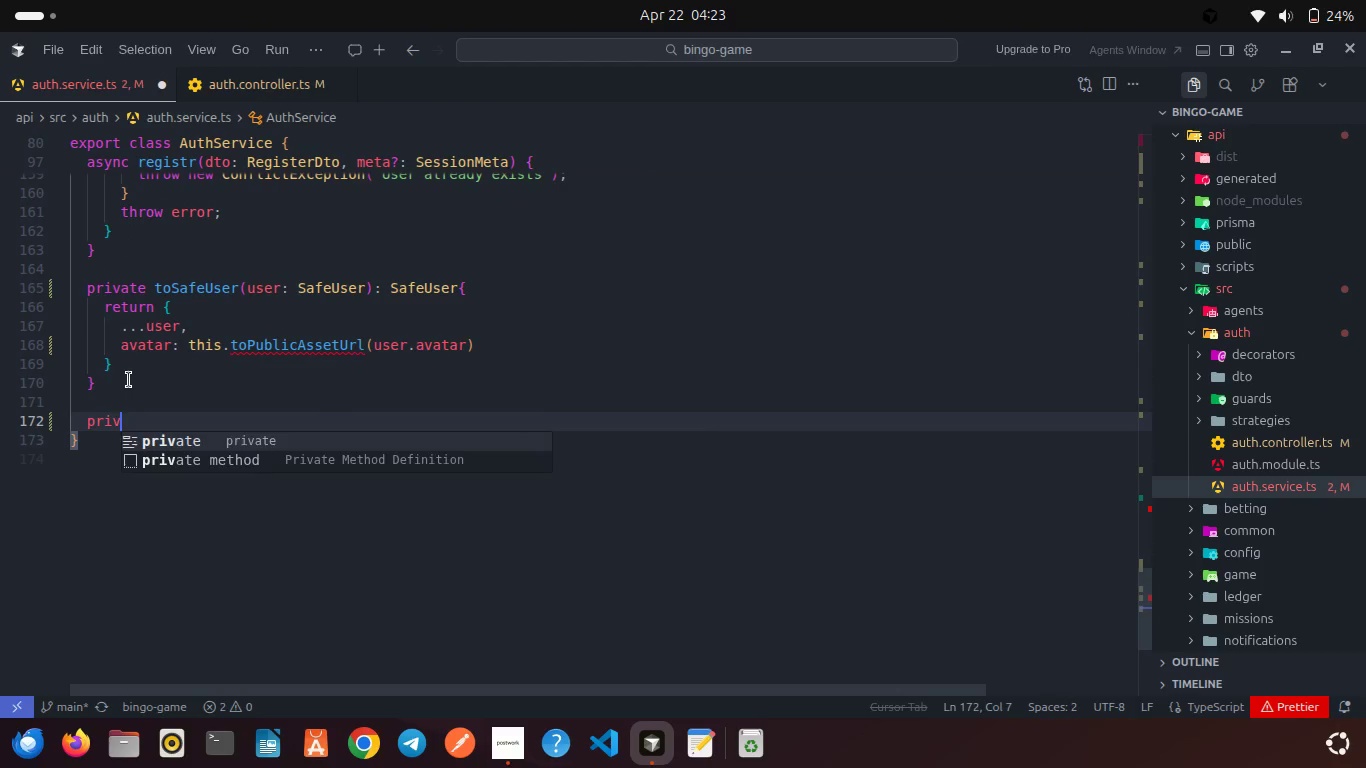 
key(Enter)
 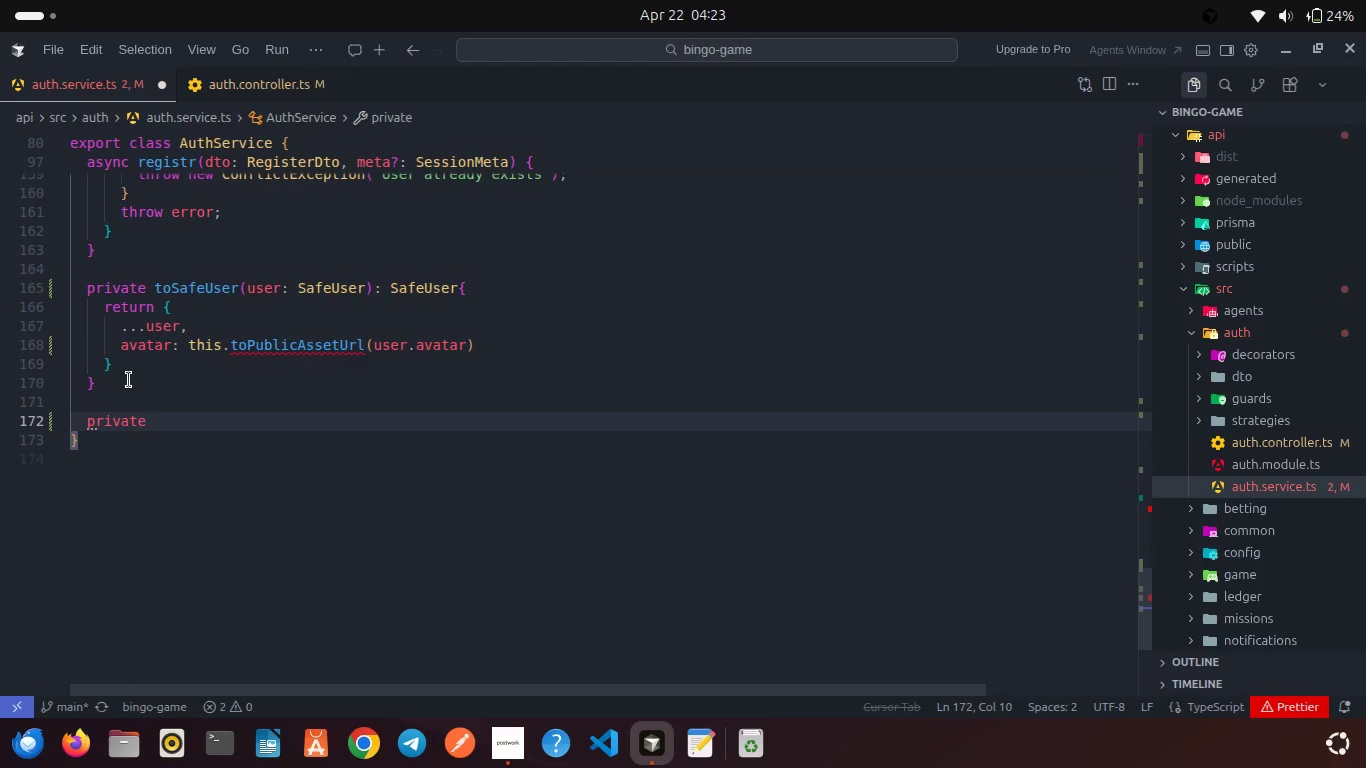 
type( toPublicAssetUrl(): sti)
key(Backspace)
key(Backspace)
 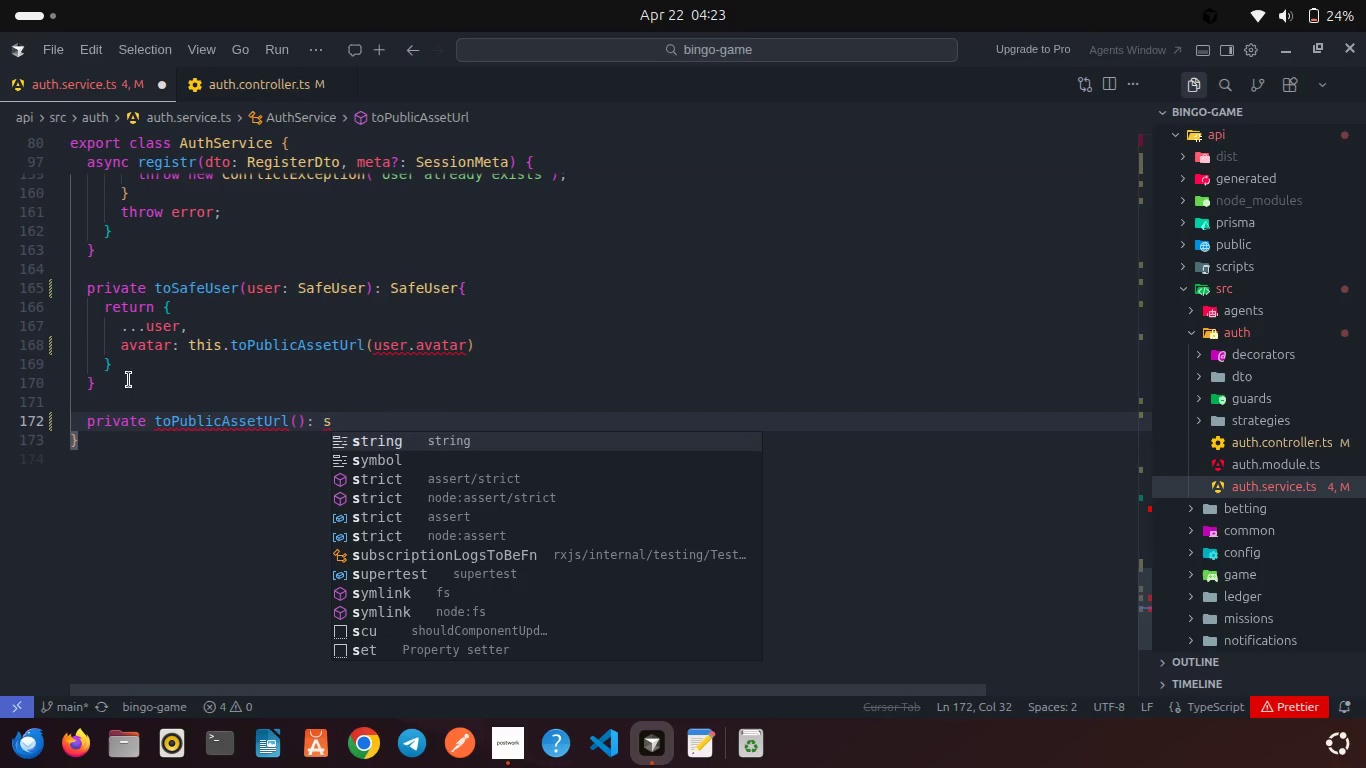 
key(Enter)
 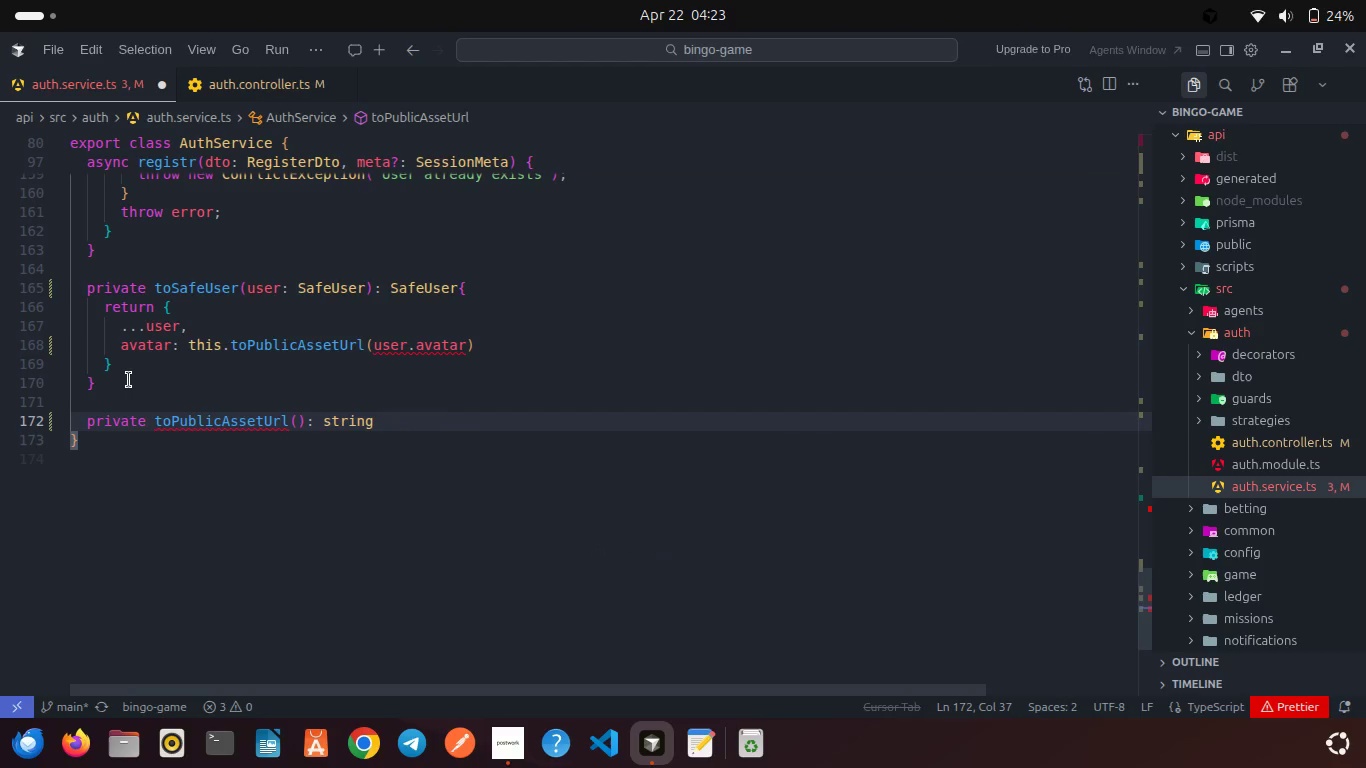 
type( | null {)
 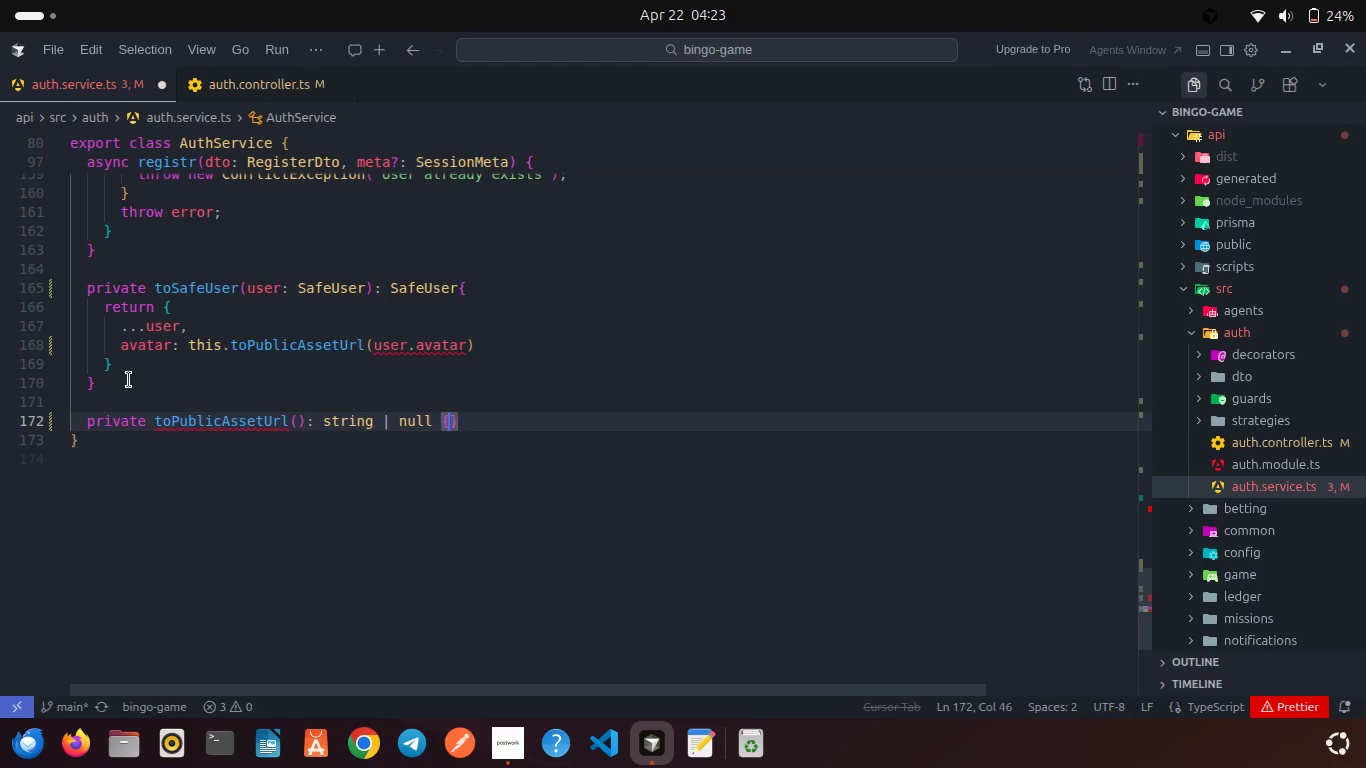 
key(Enter)
 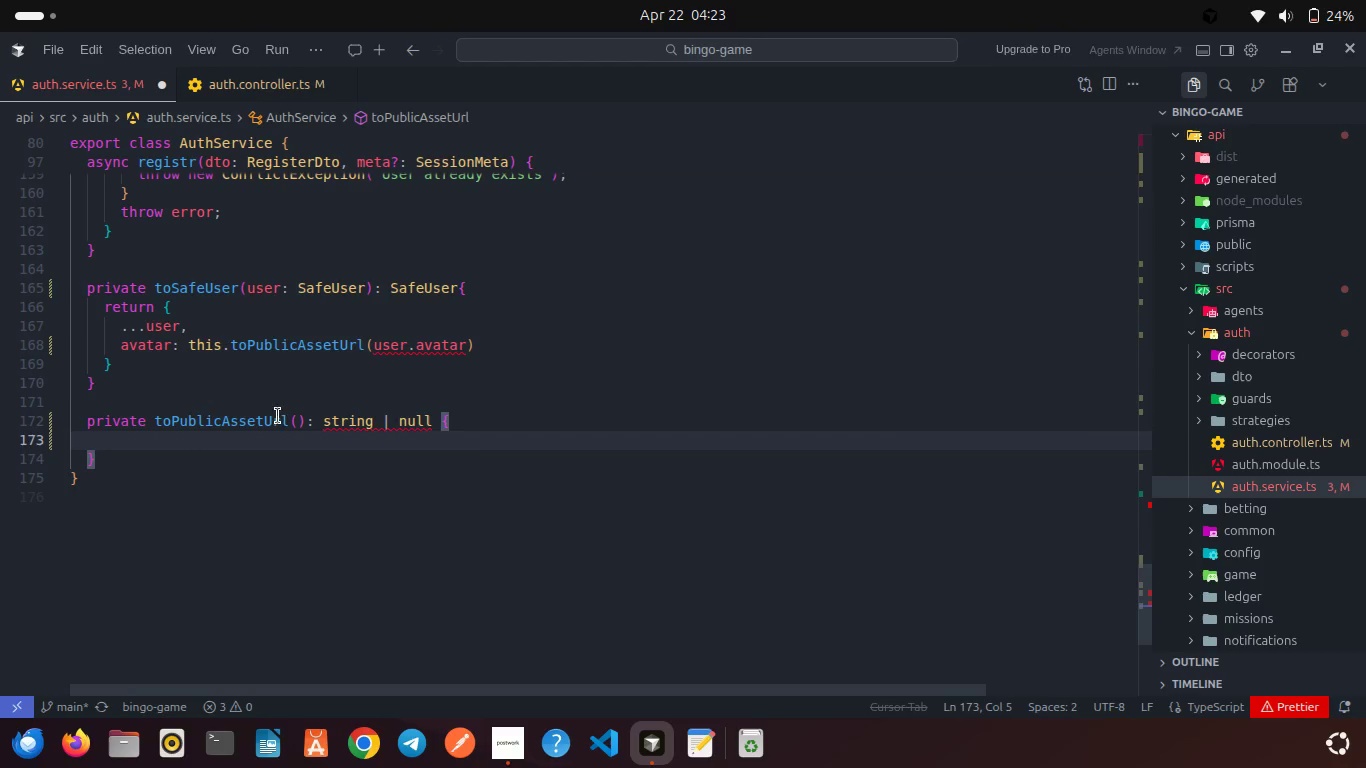 
left_click([301, 421])
 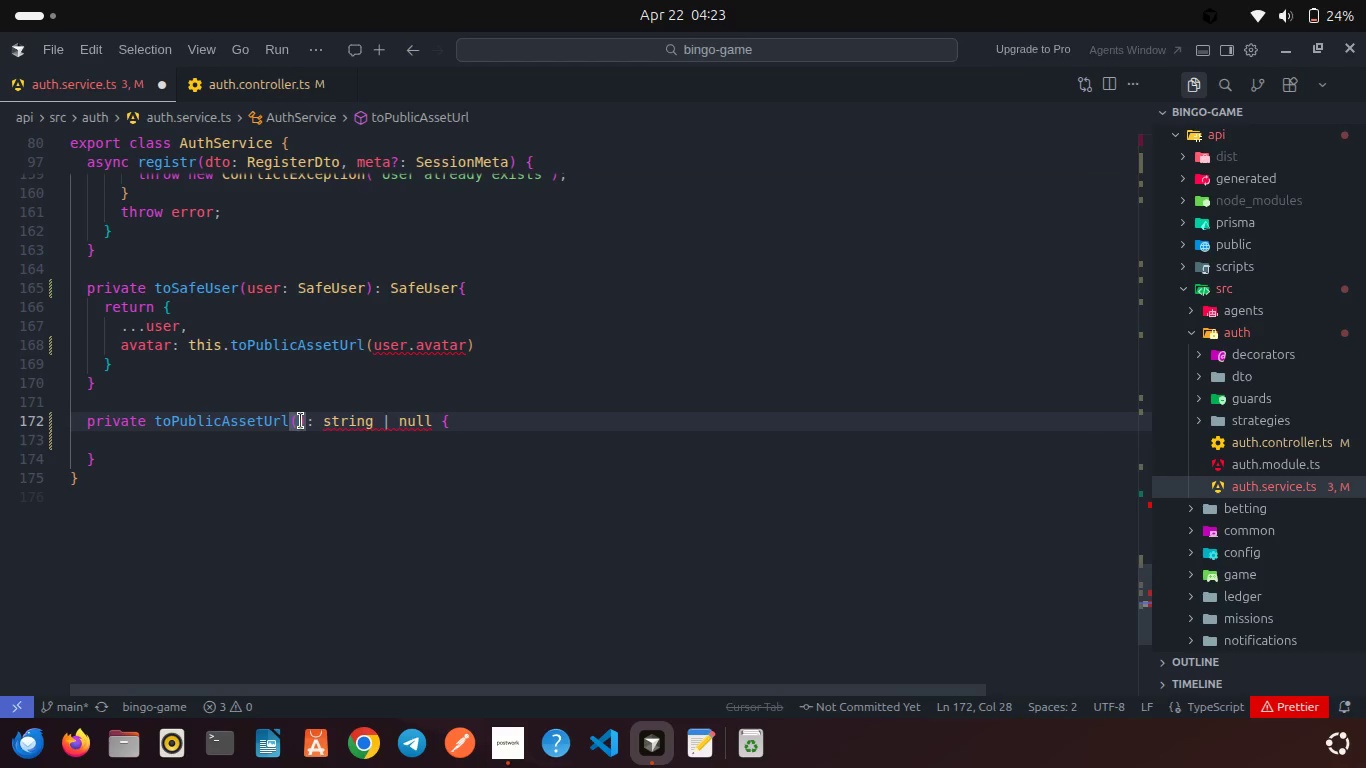 
type(path)
 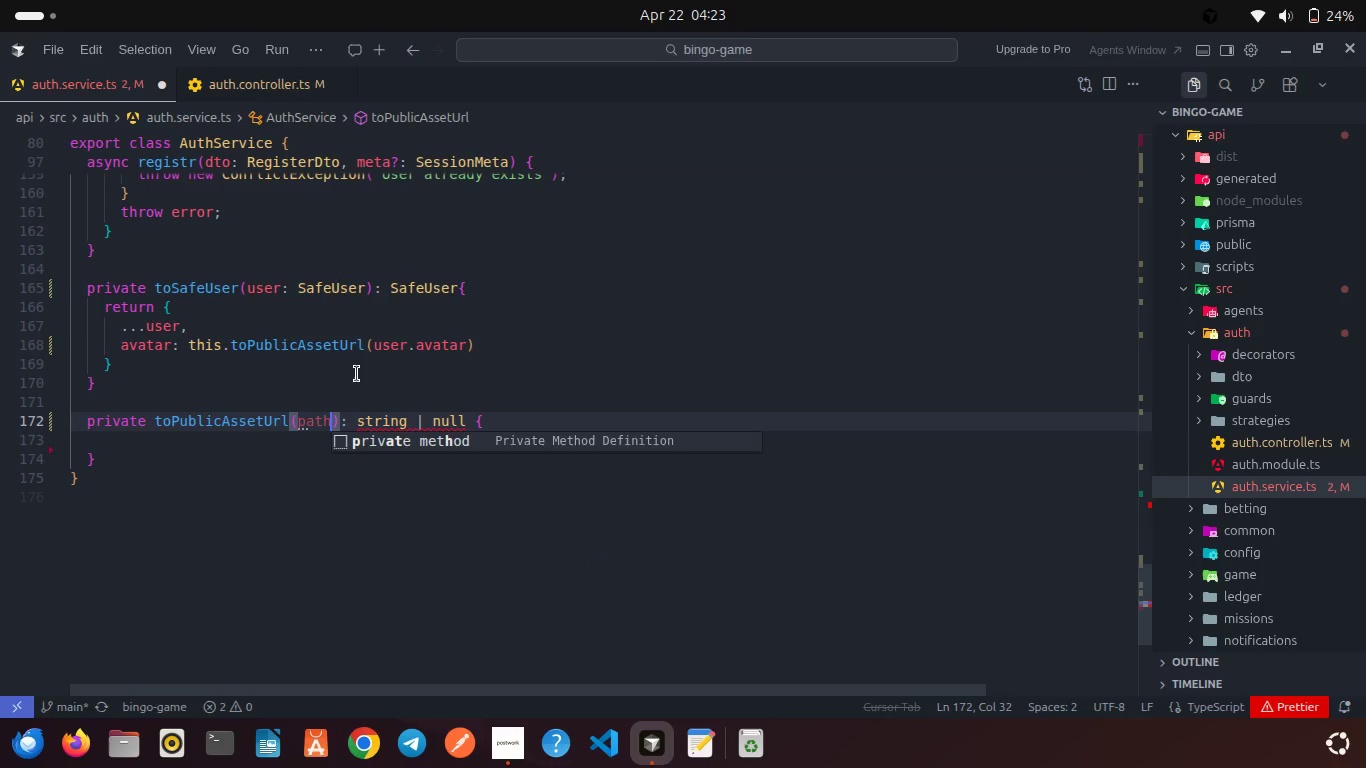 
type(: string | null)
 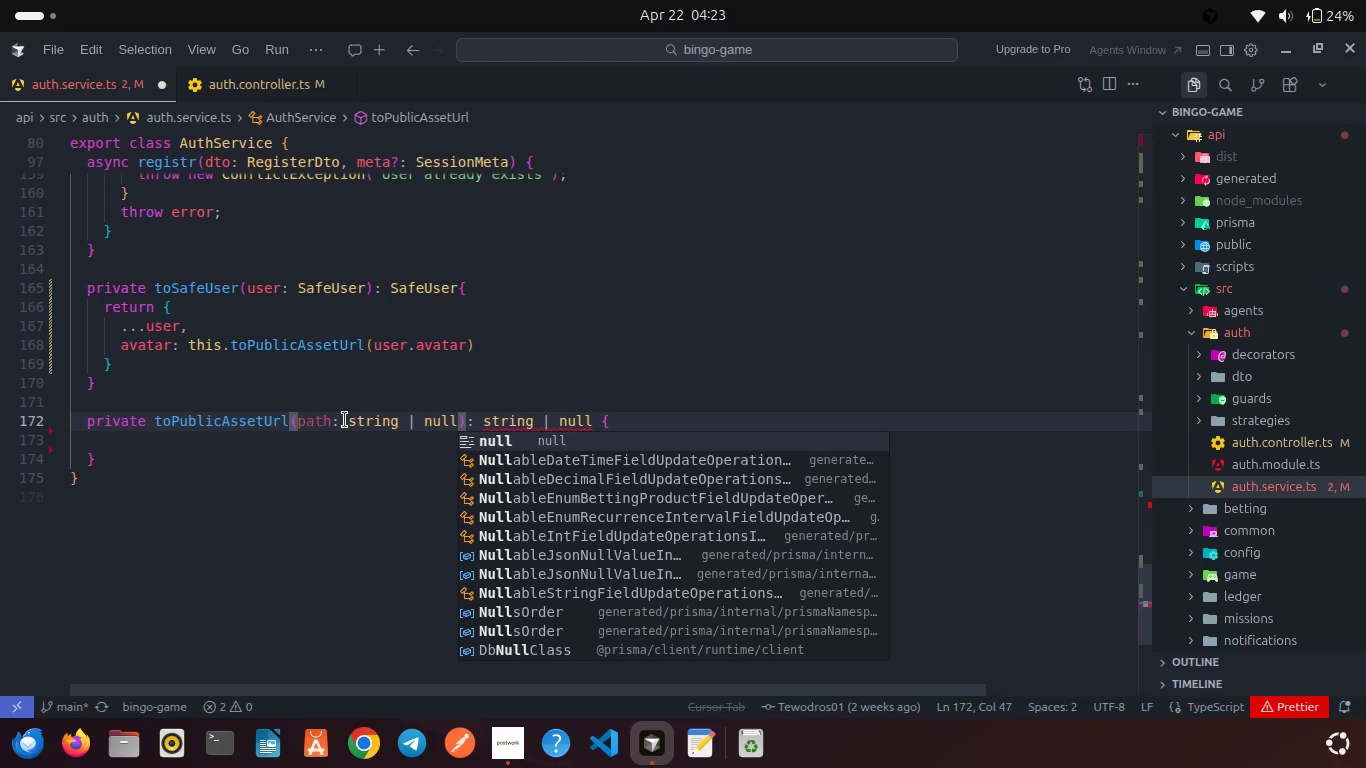 
left_click([322, 446])
 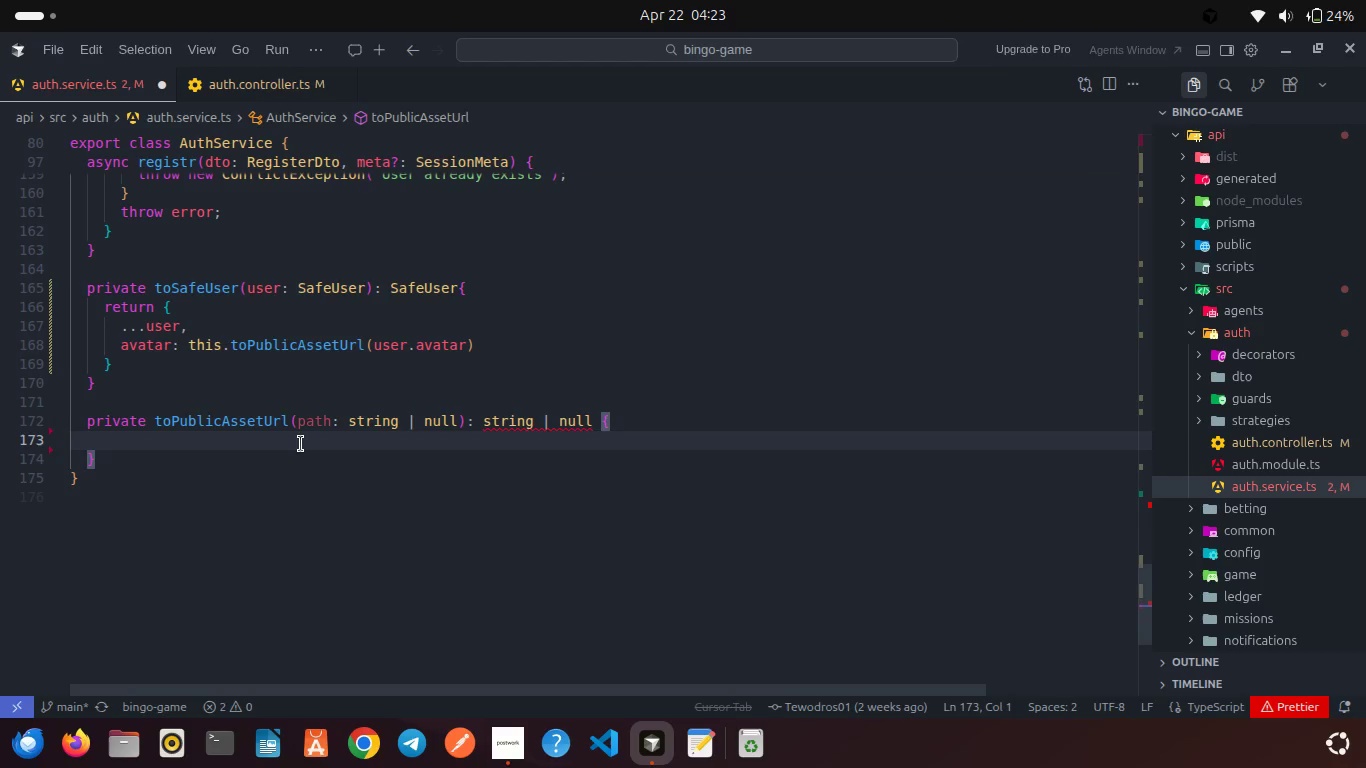 
key(Backspace)
 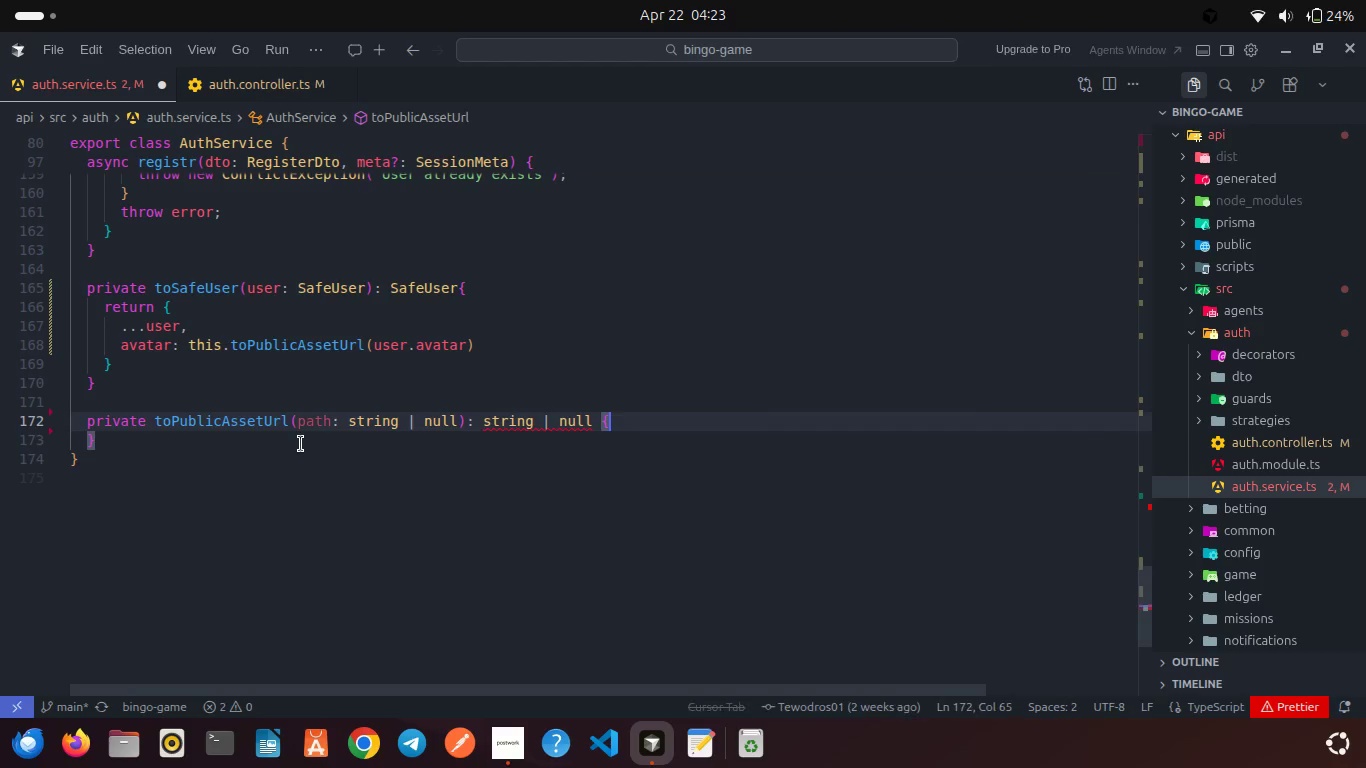 
key(Enter)
 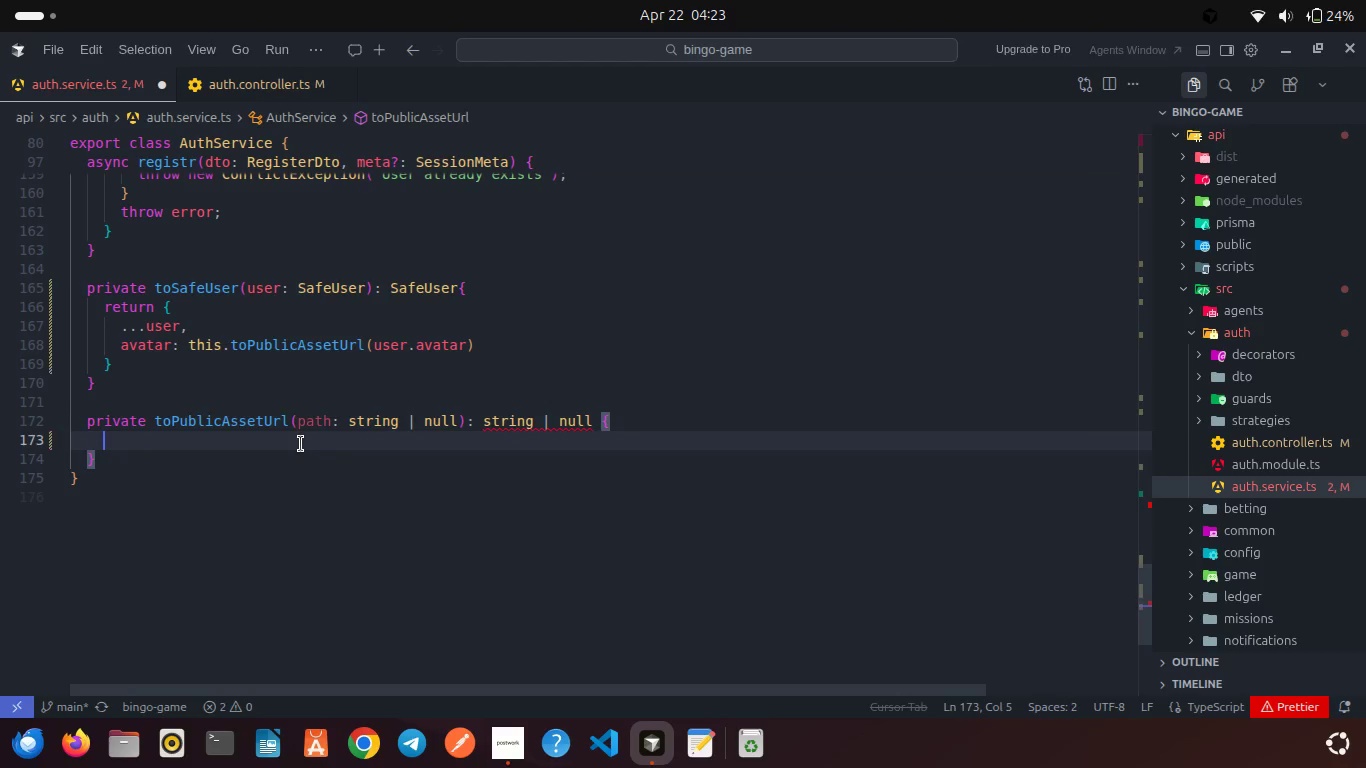 
type(tr)
key(Backspace)
key(Backspace)
type(retur)
 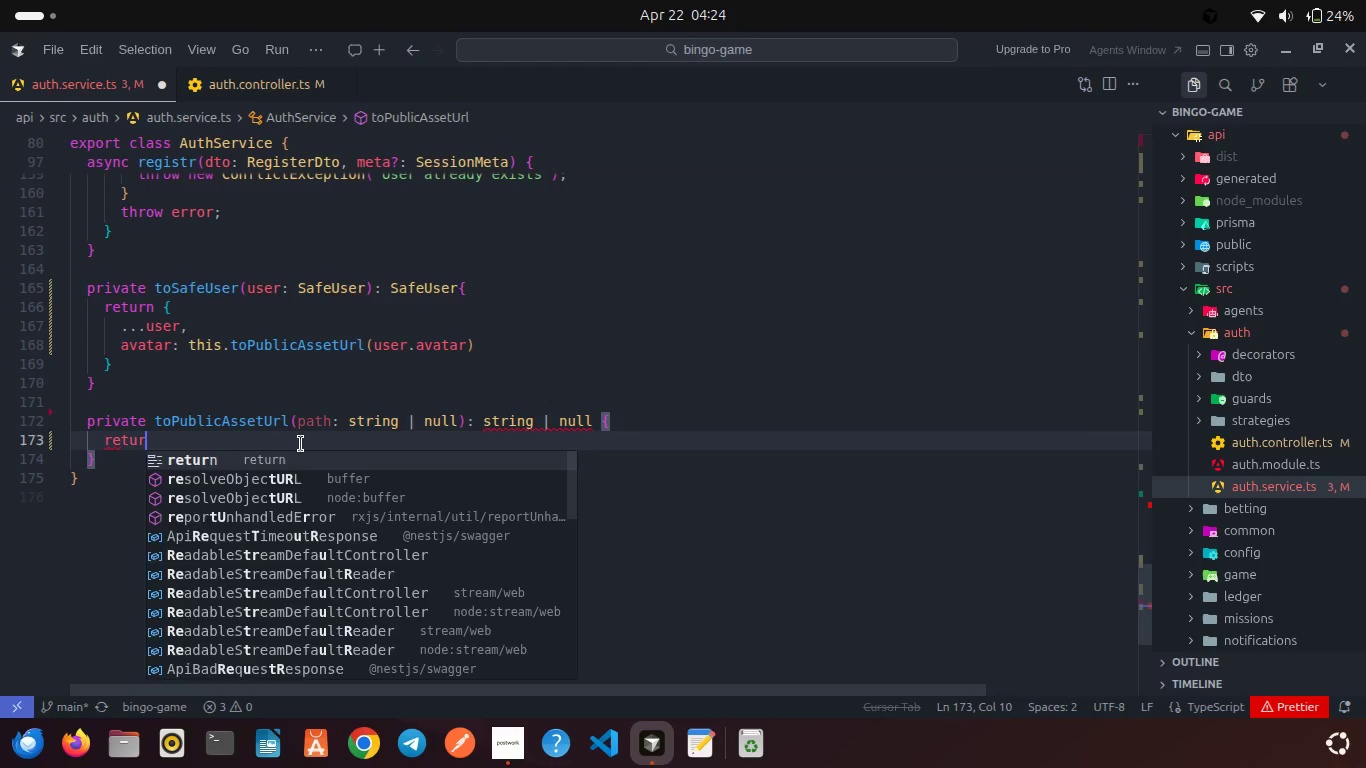 
key(Enter)
 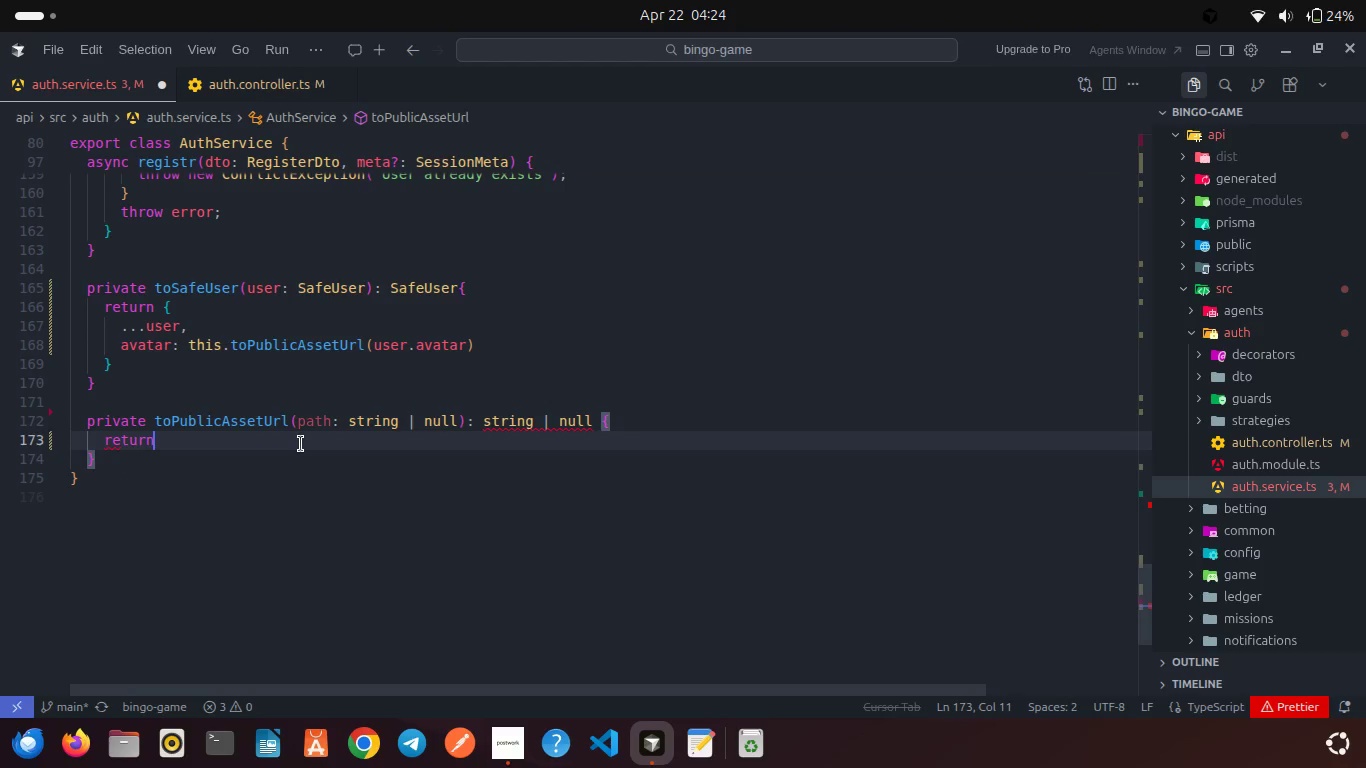 
type( to)
 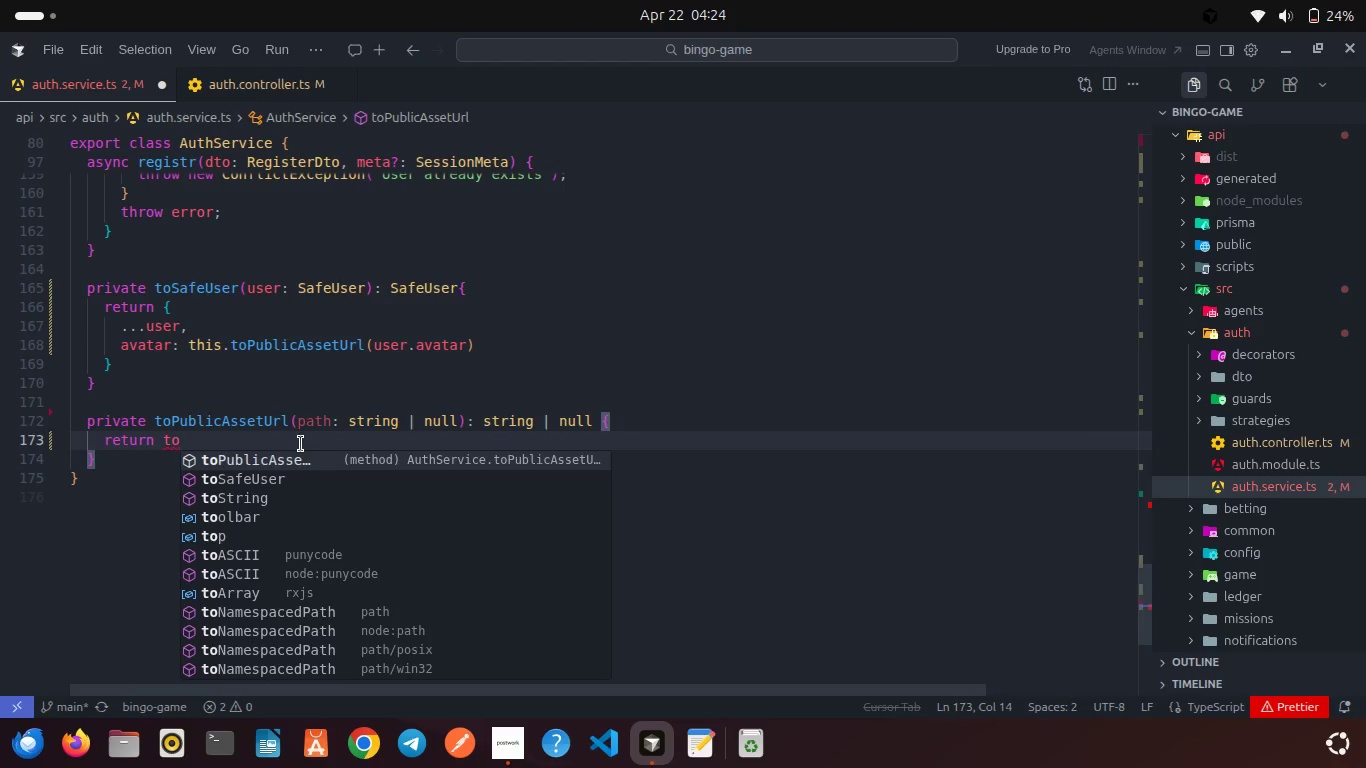 
key(Enter)
 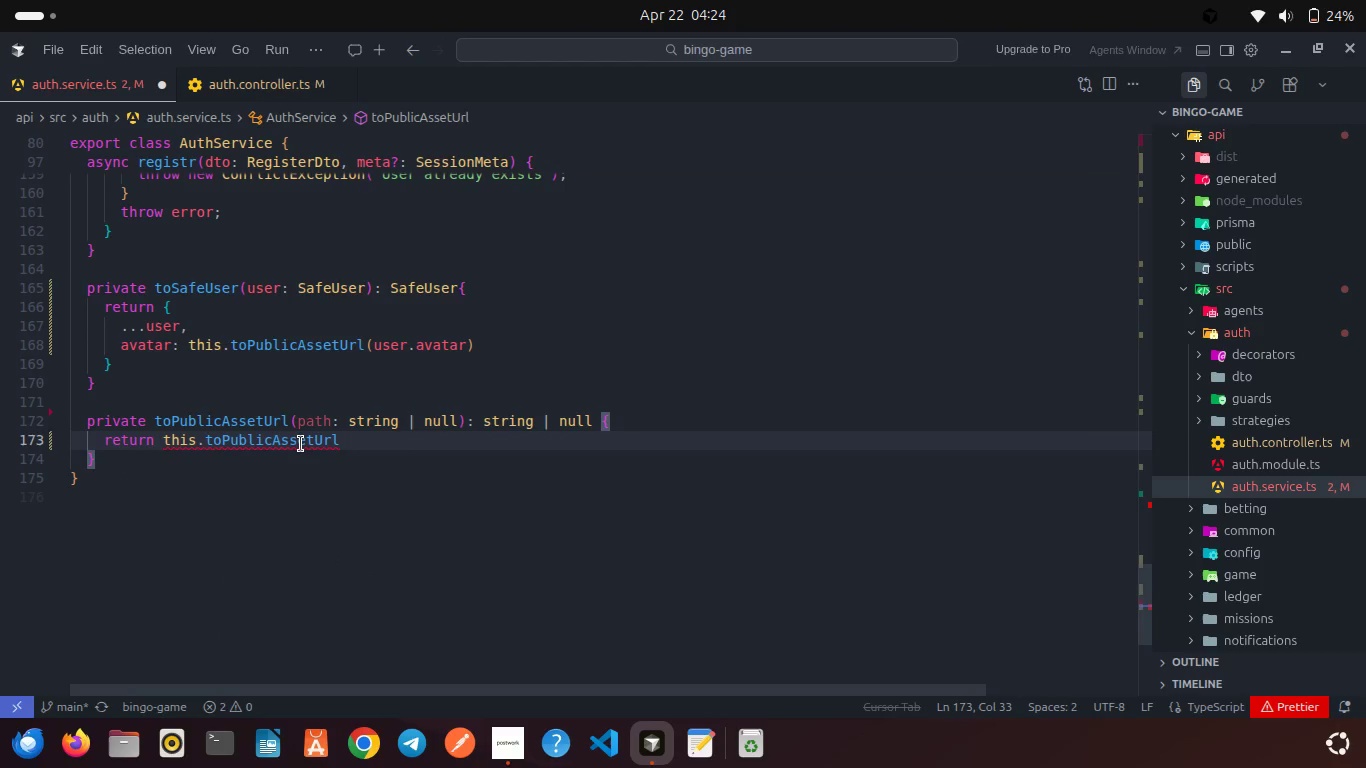 
key(Shift+9)
 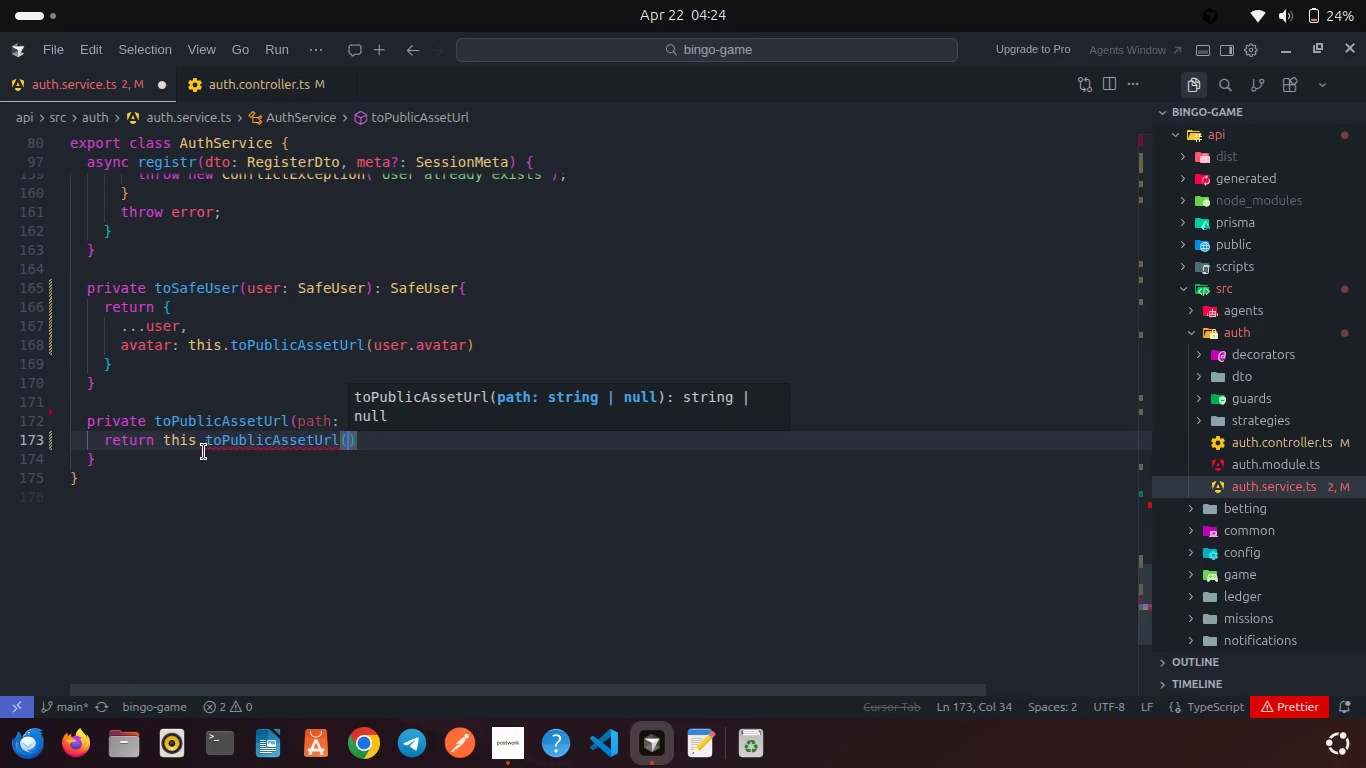 
left_click([210, 438])
 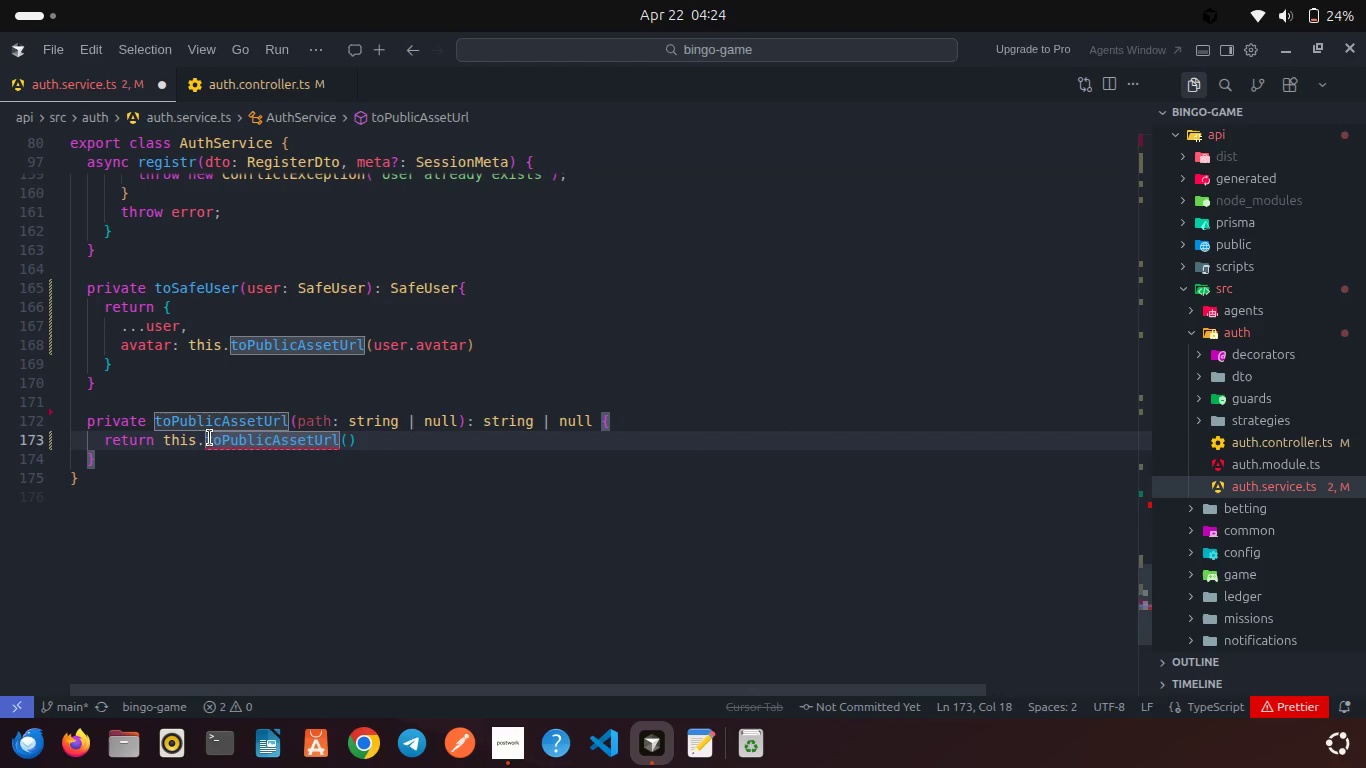 
key(Backspace)
 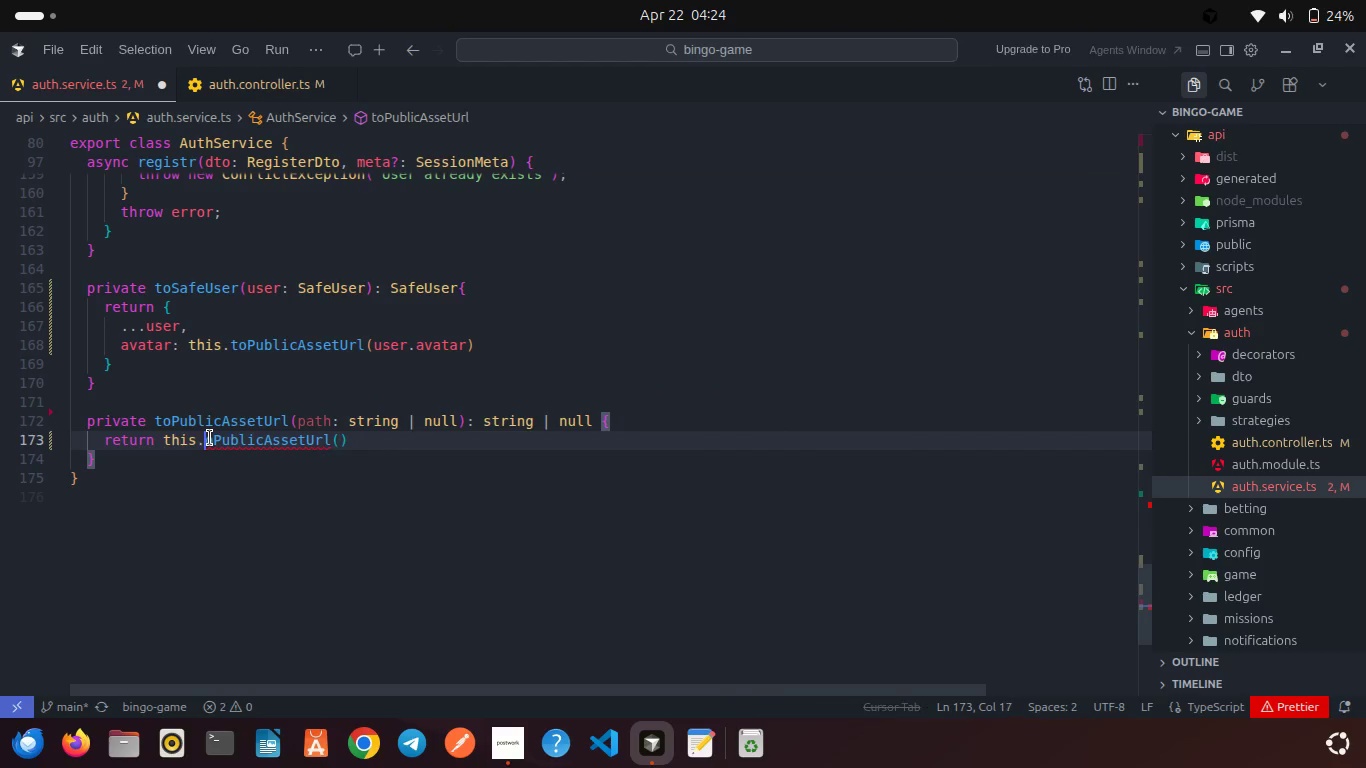 
key(Backspace)
 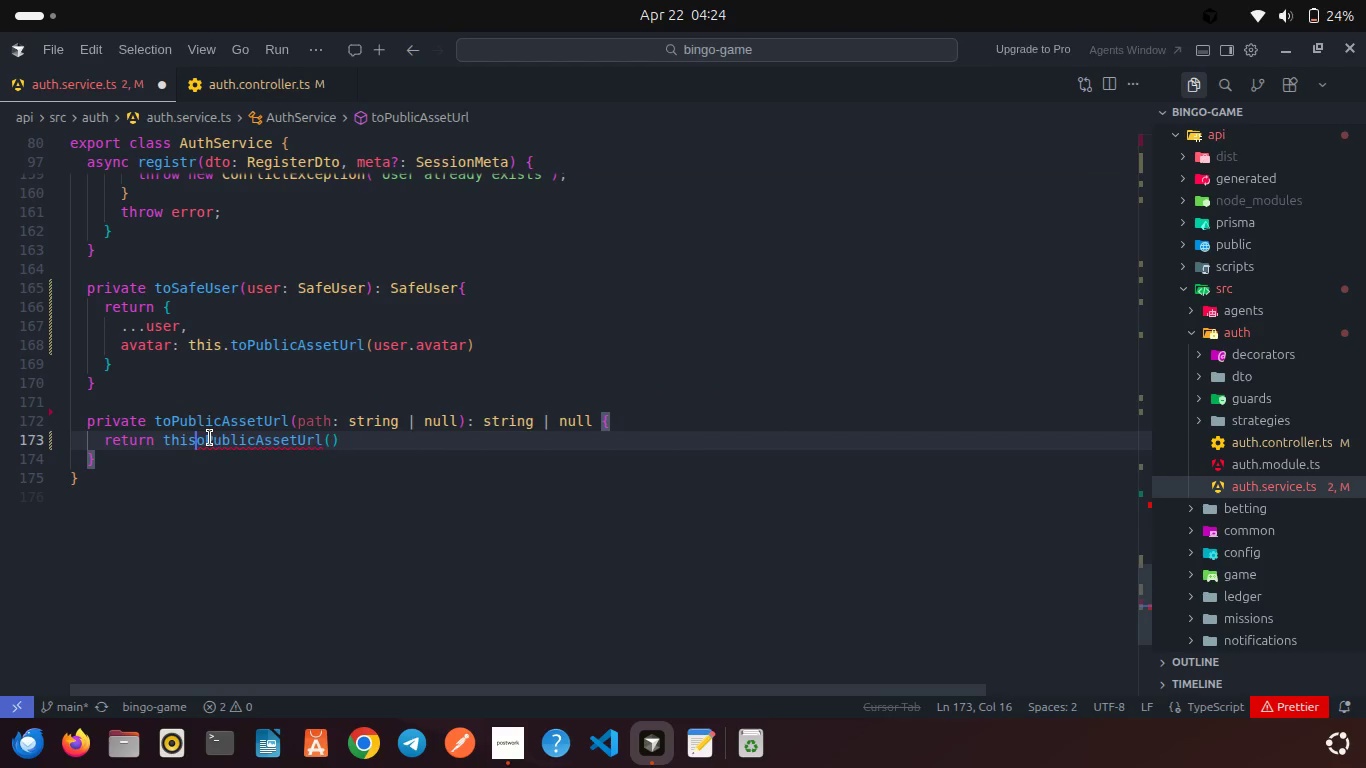 
key(Backspace)
 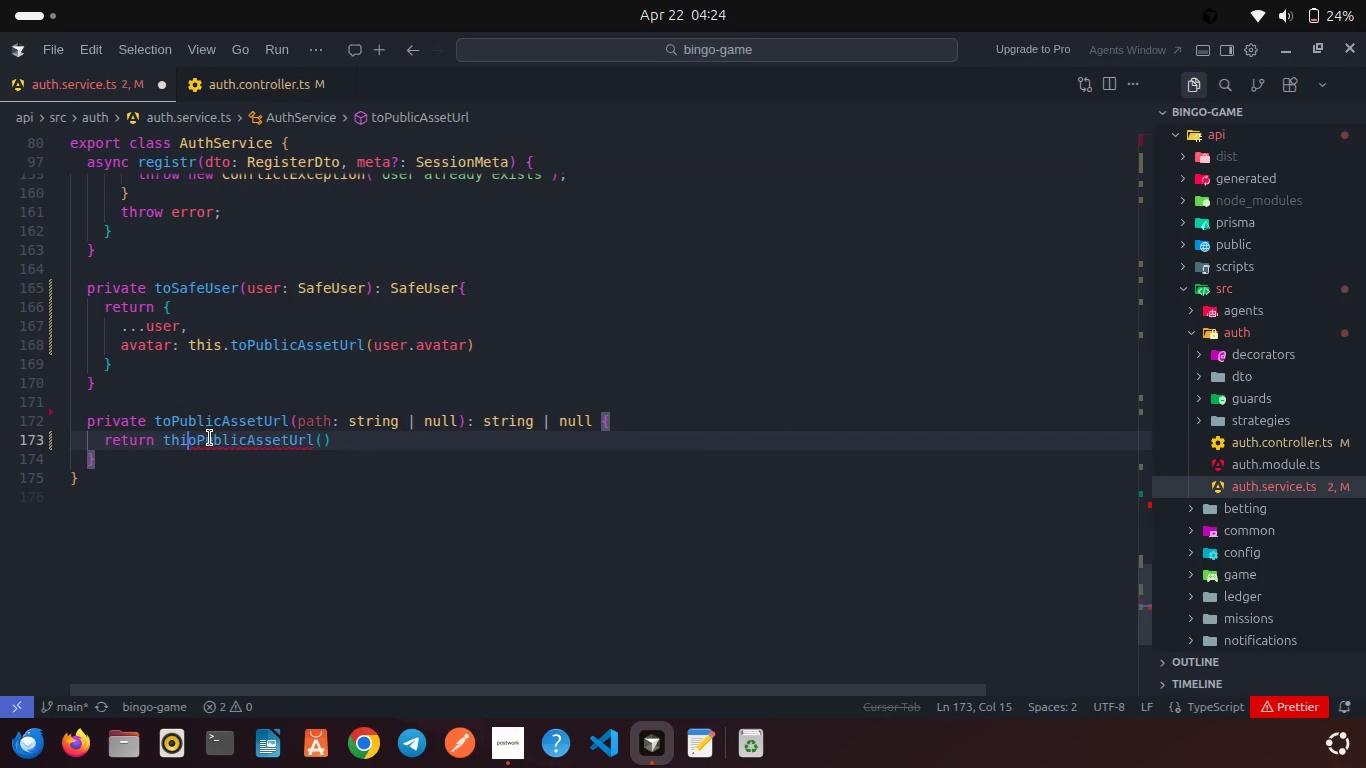 
key(Backspace)
 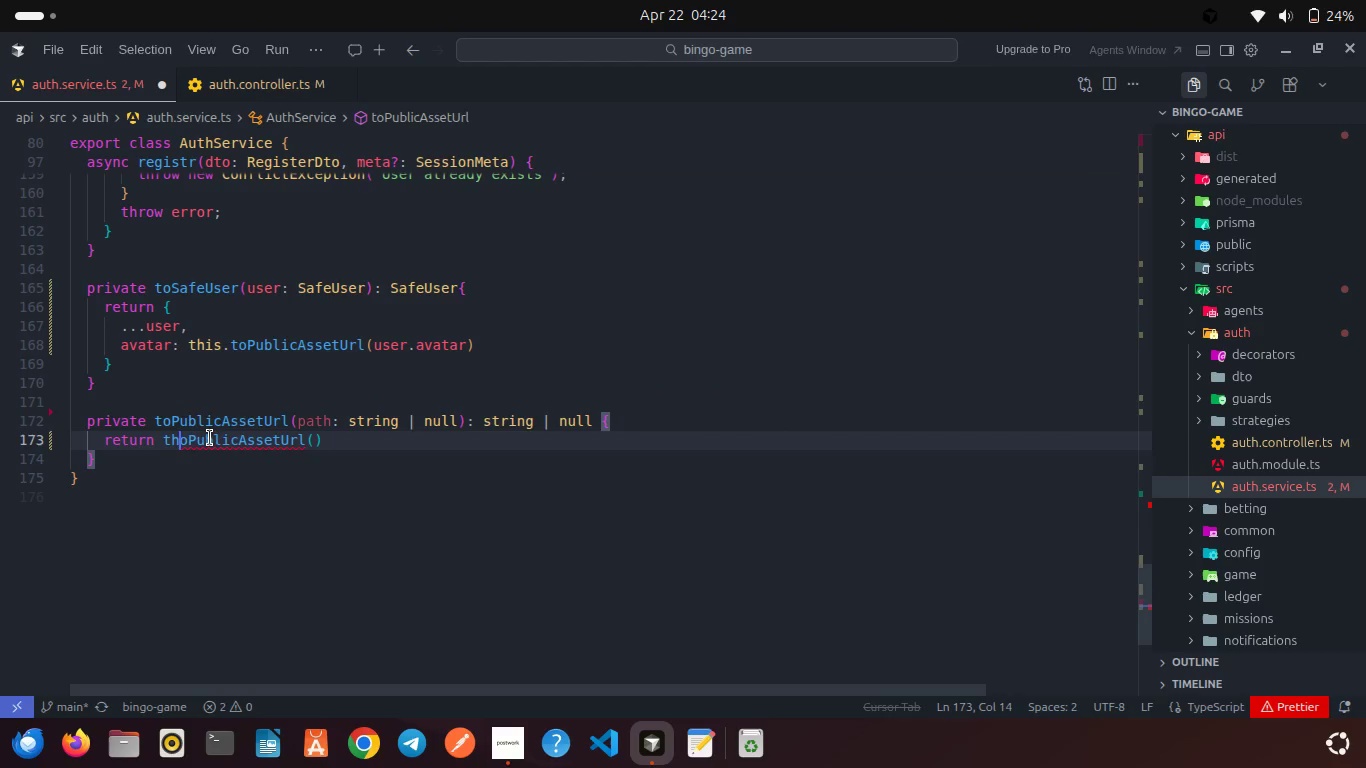 
key(Backspace)
 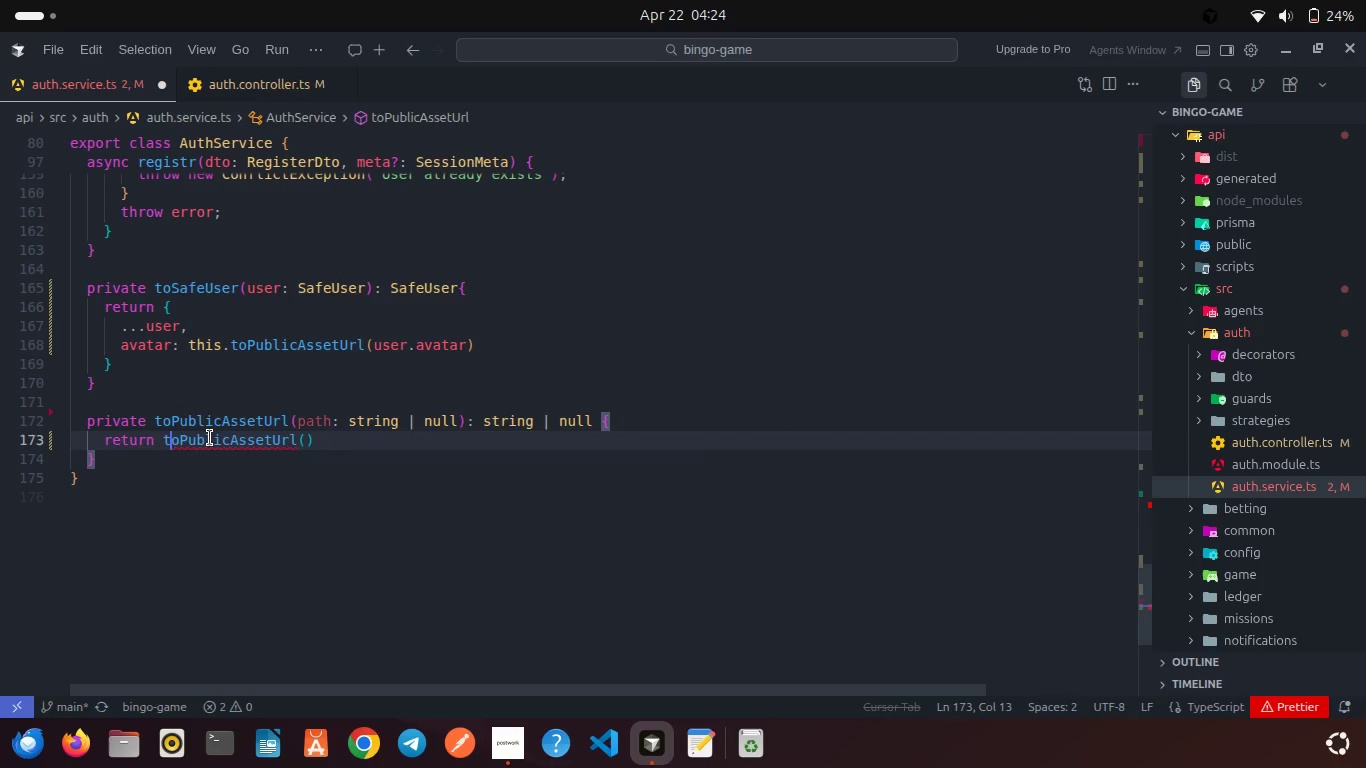 
key(Backspace)
 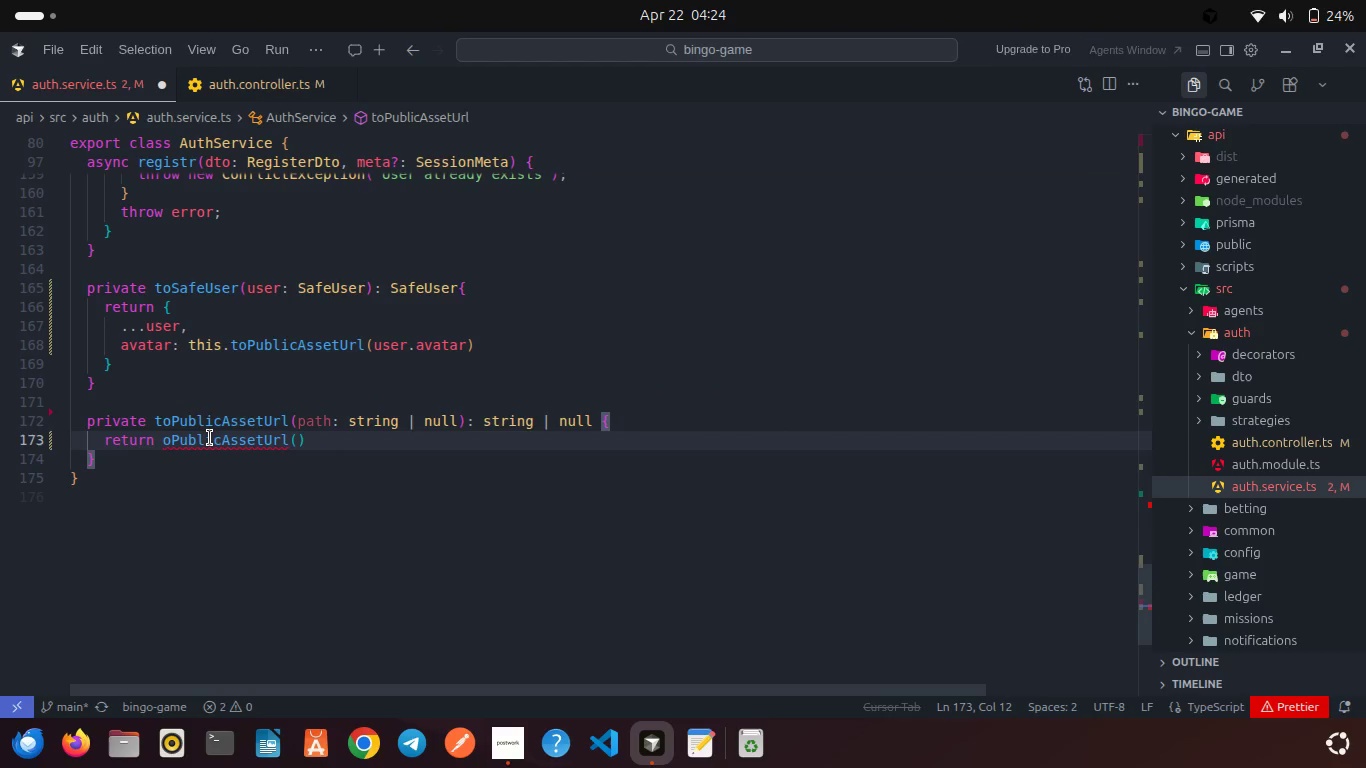 
key(T)
 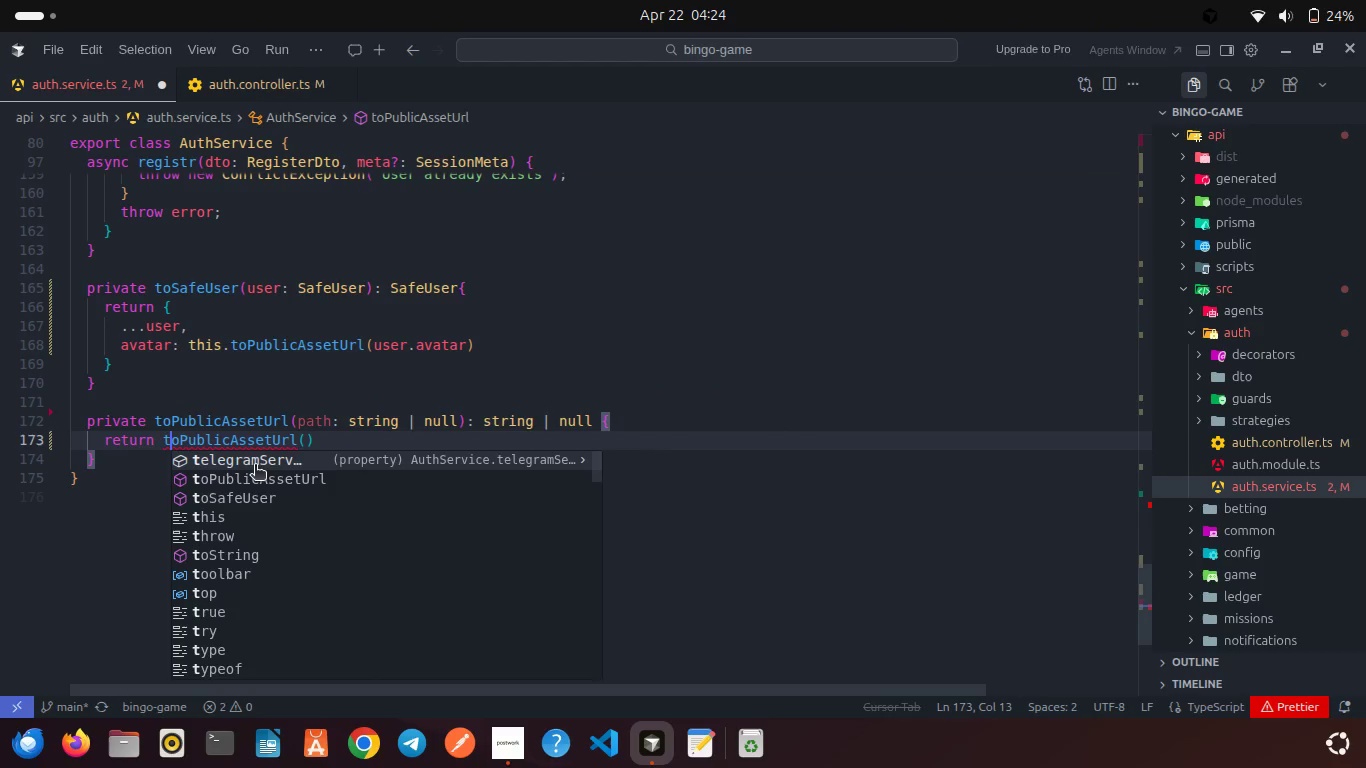 
left_click([263, 476])
 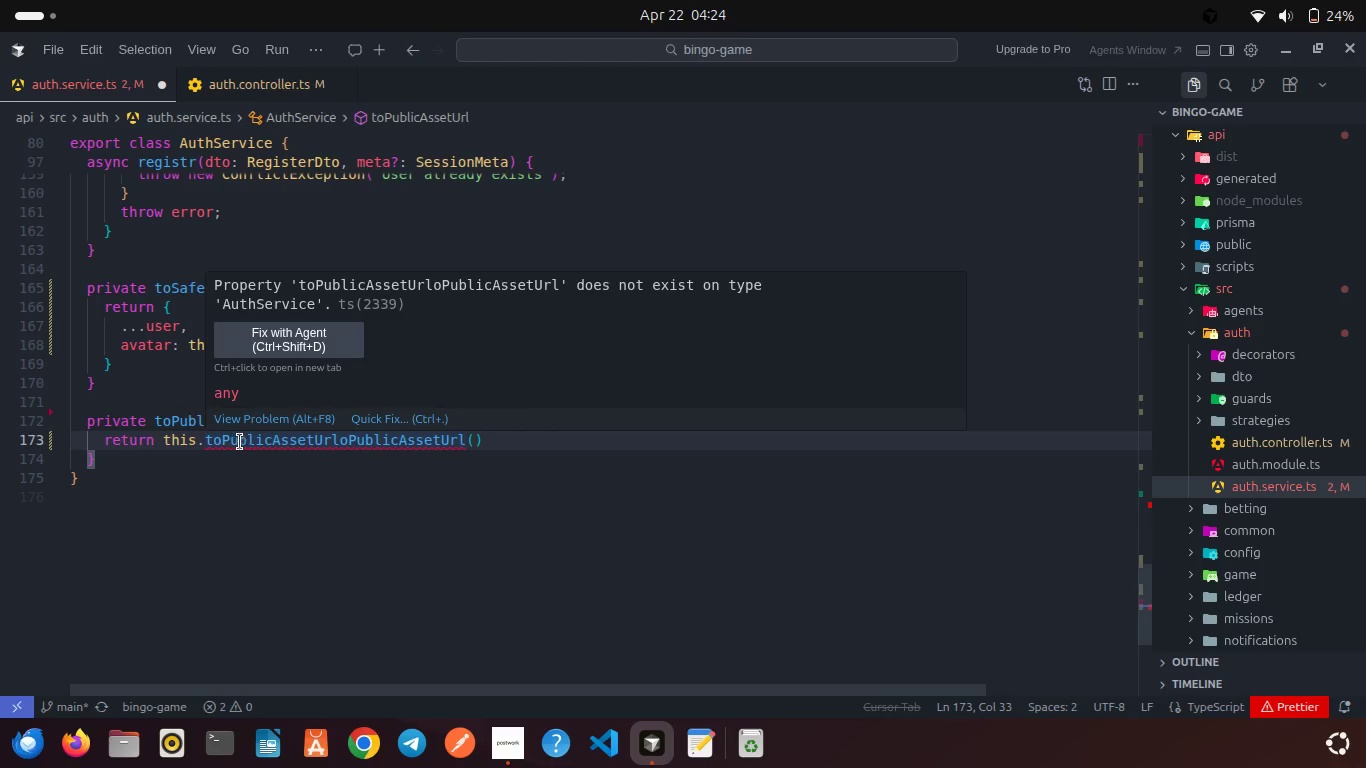 
double_click([226, 443])
 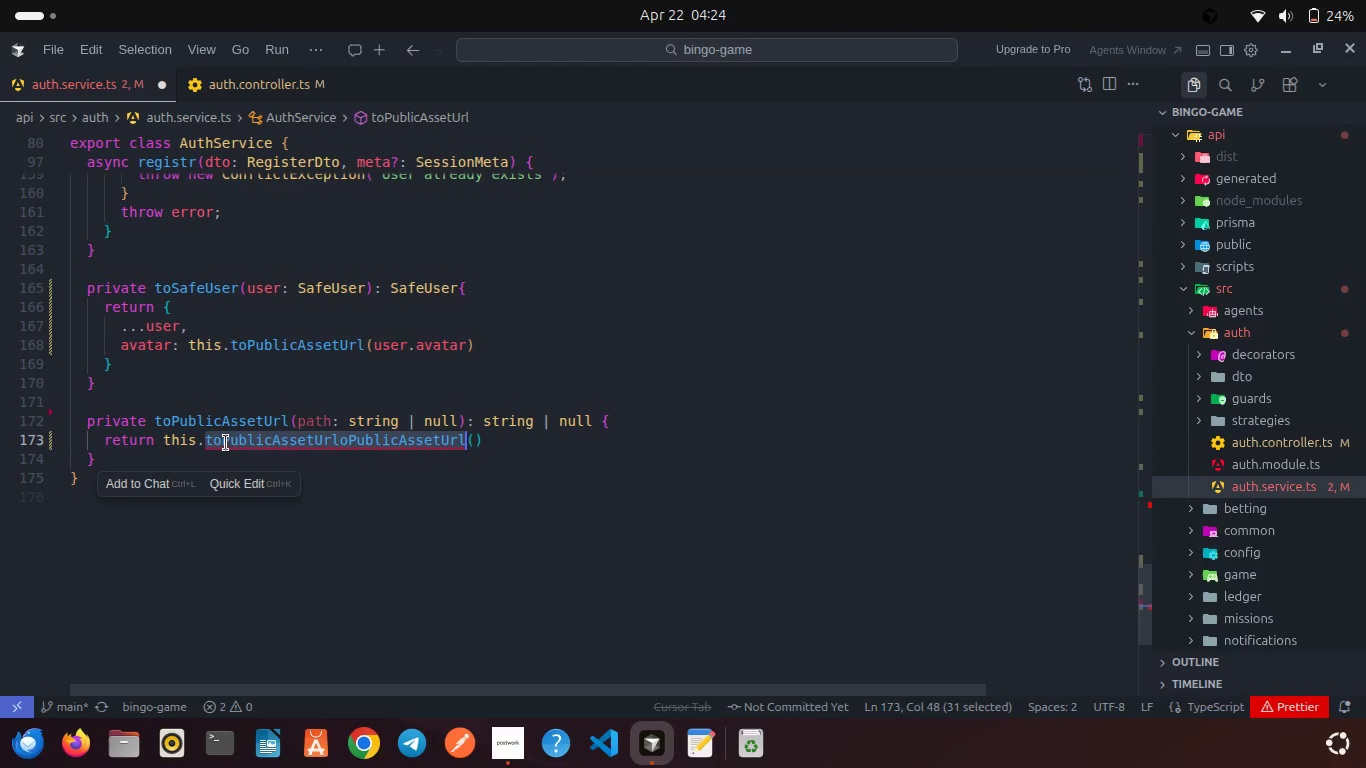 
key(Backspace)
key(Backspace)
key(Backspace)
key(Backspace)
key(Backspace)
key(Backspace)
type(to)
 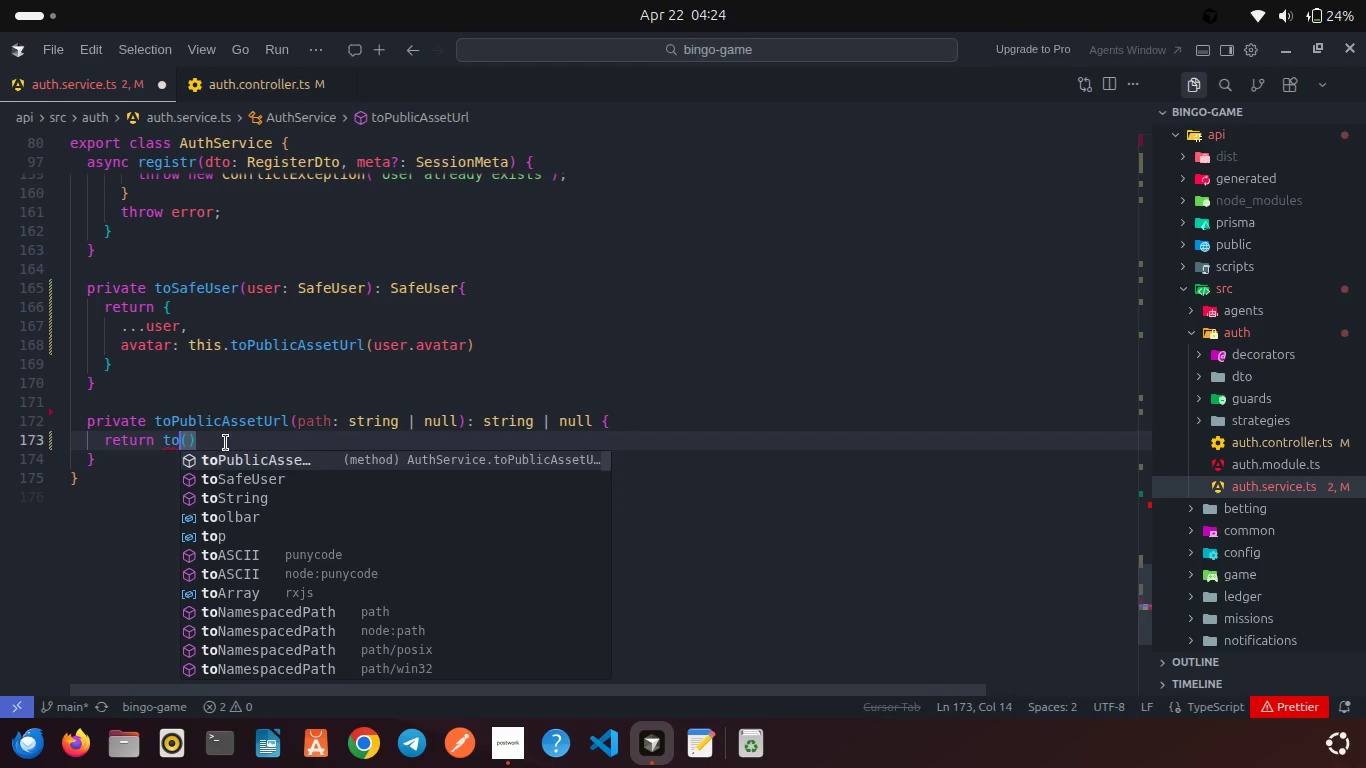 
type(Pu)
 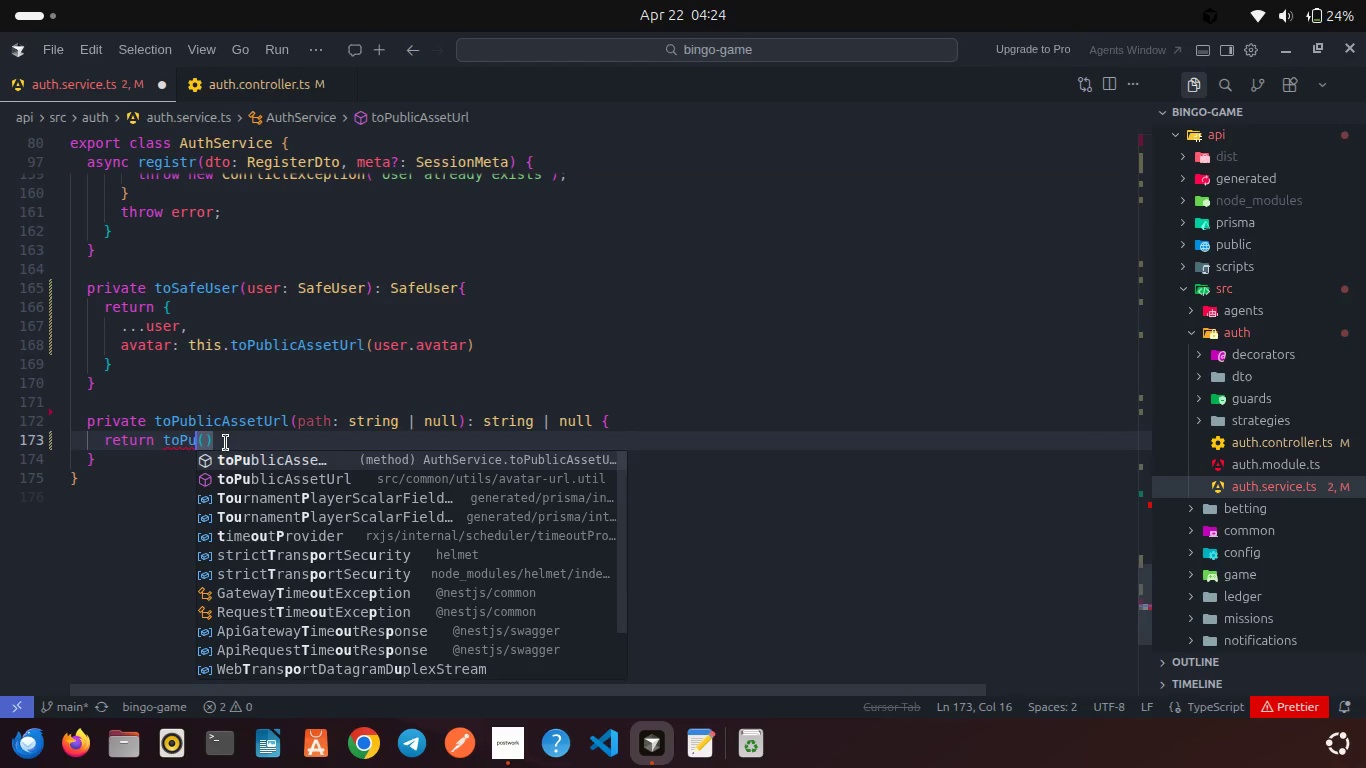 
key(ArrowDown)
 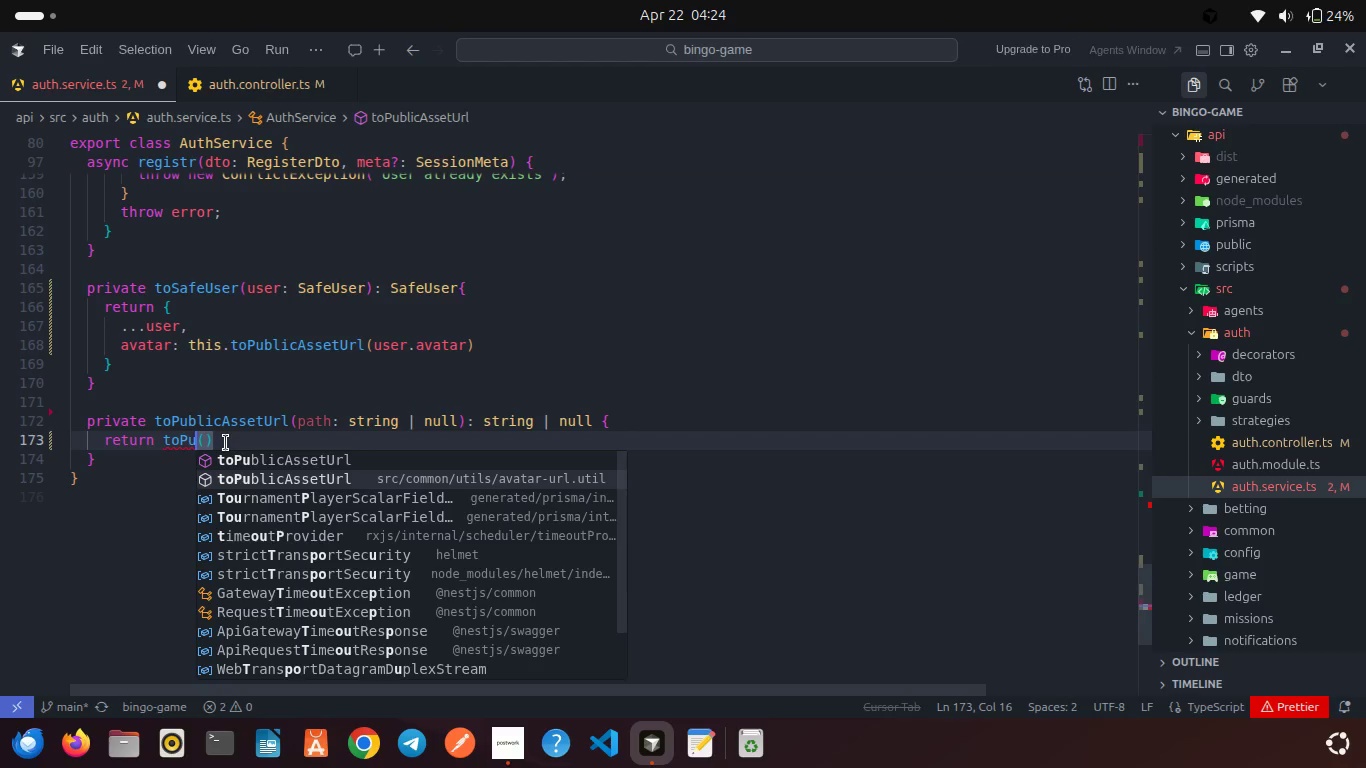 
key(Enter)
 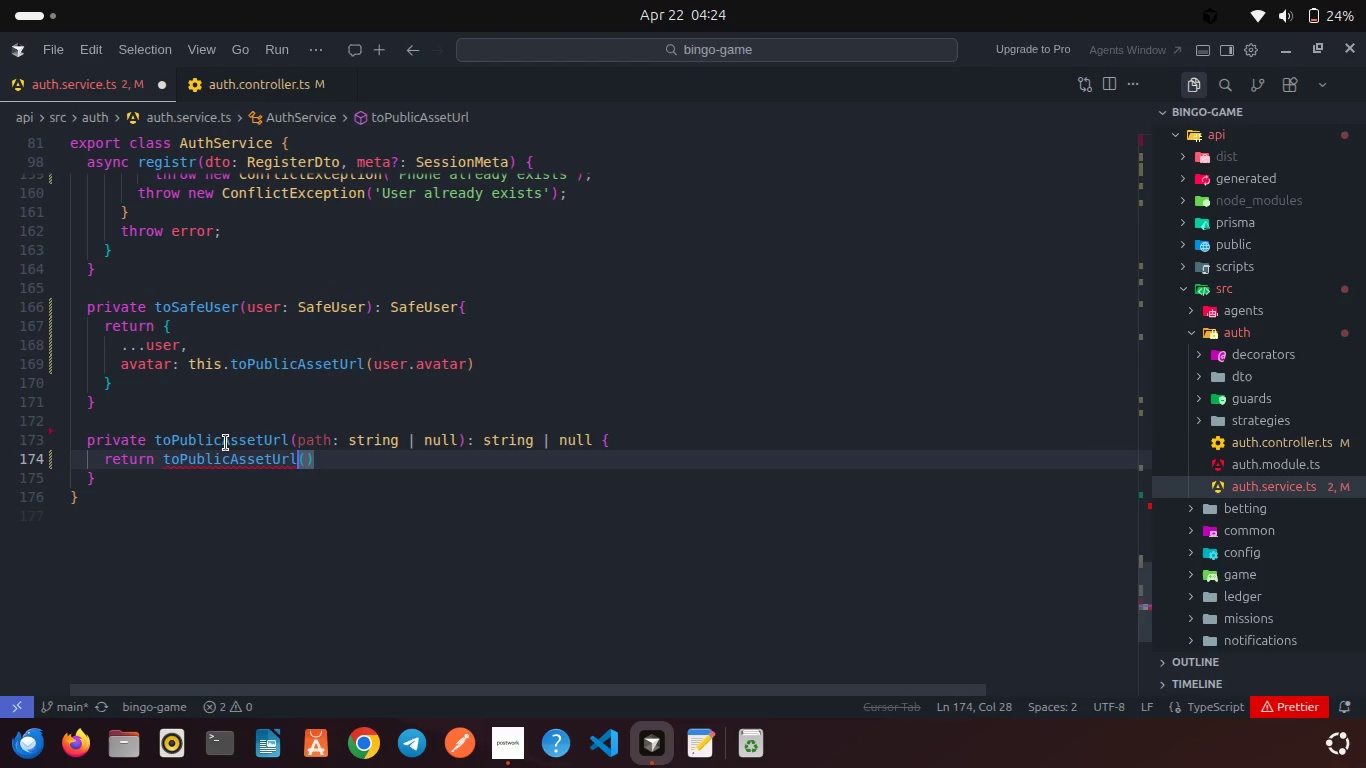 
key(ArrowRight)
 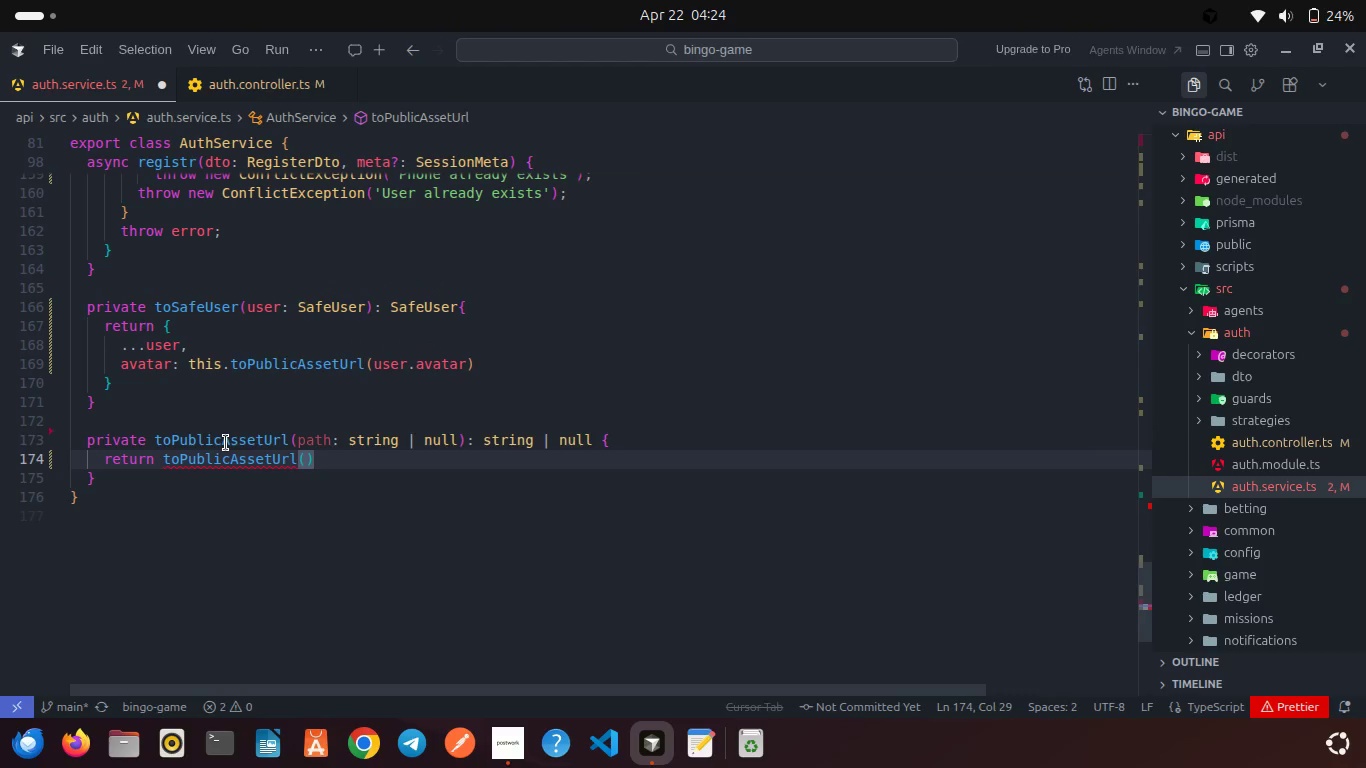 
type(path, getPu)
 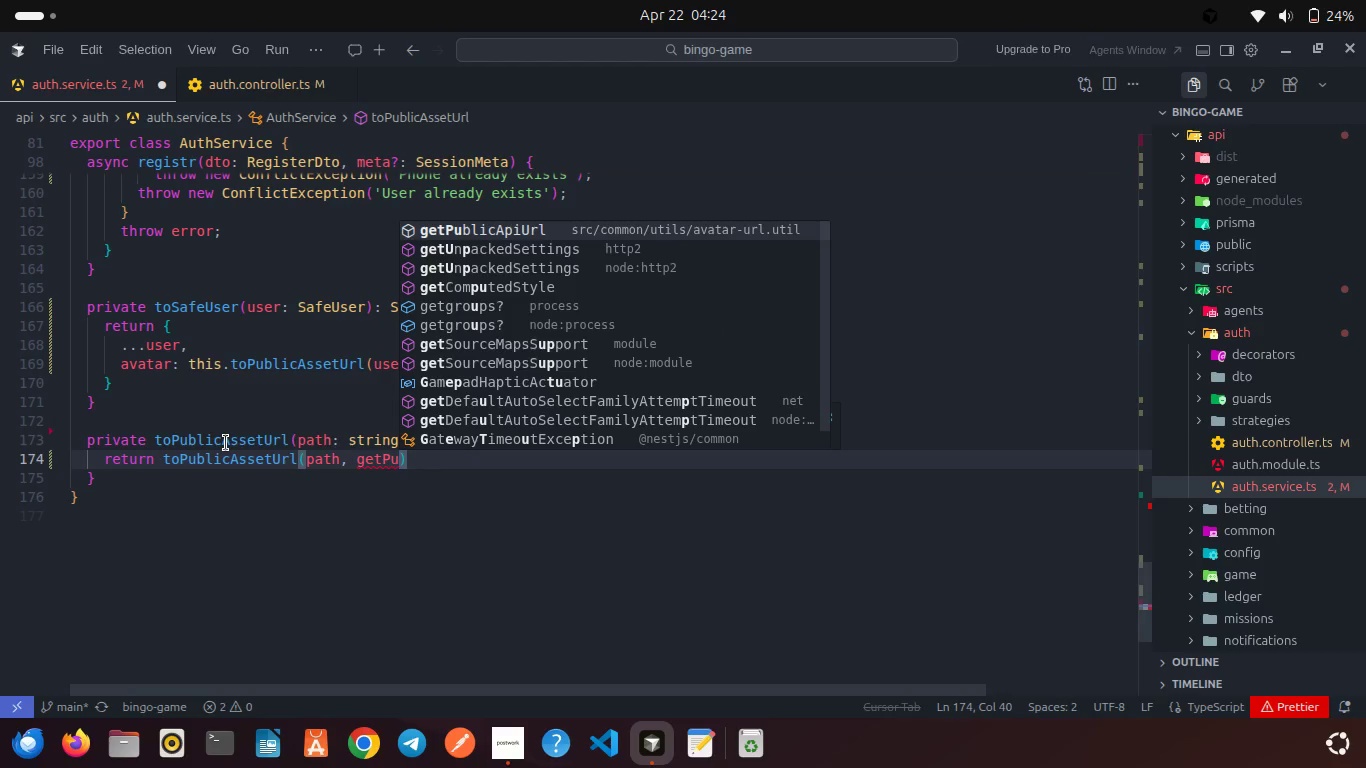 
key(Enter)
 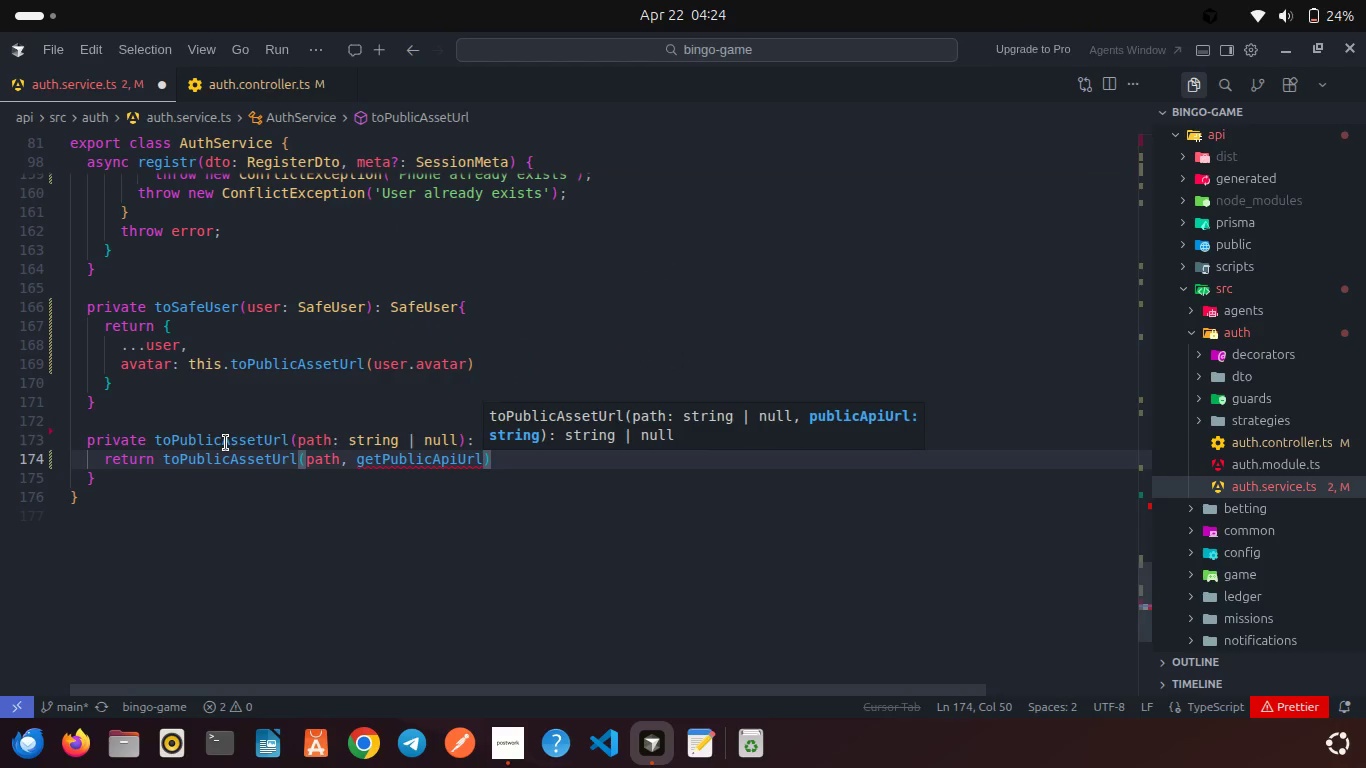 
type((th)
 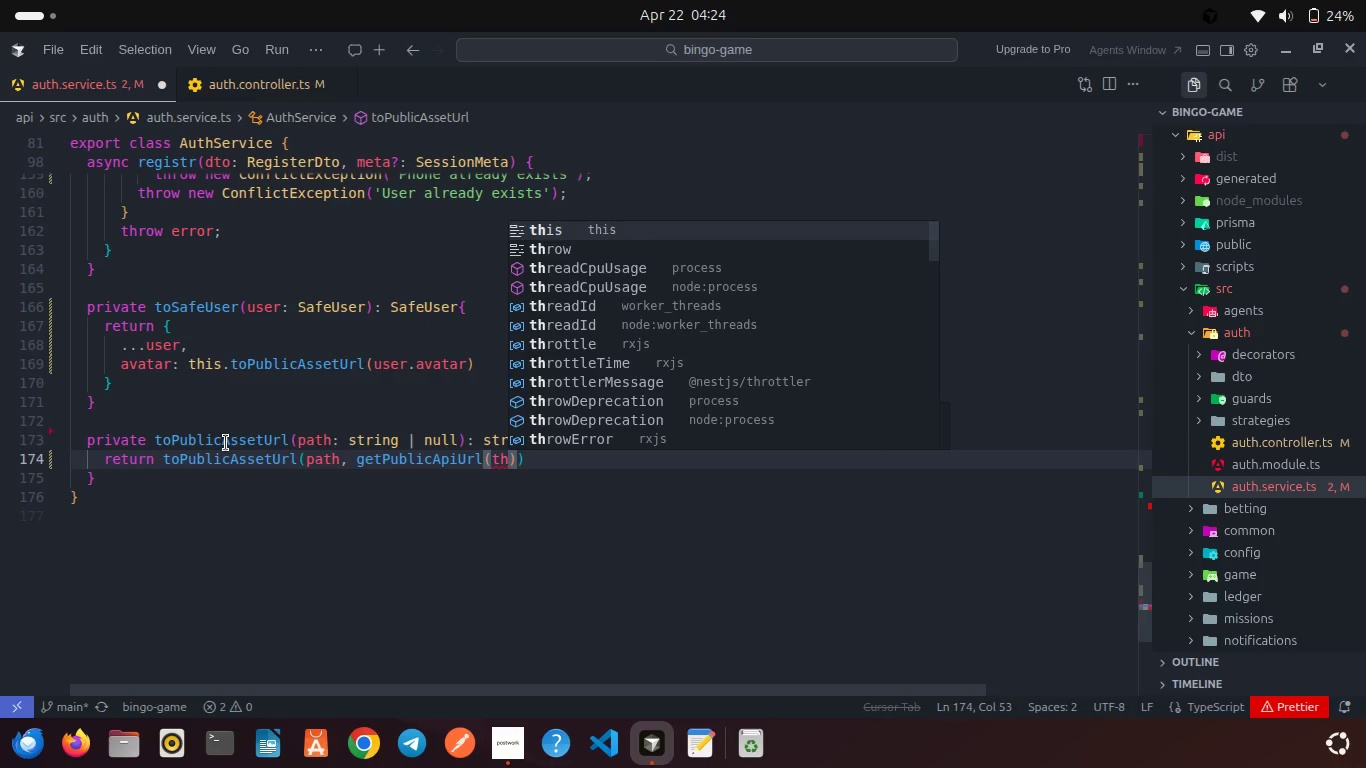 
key(Enter)
 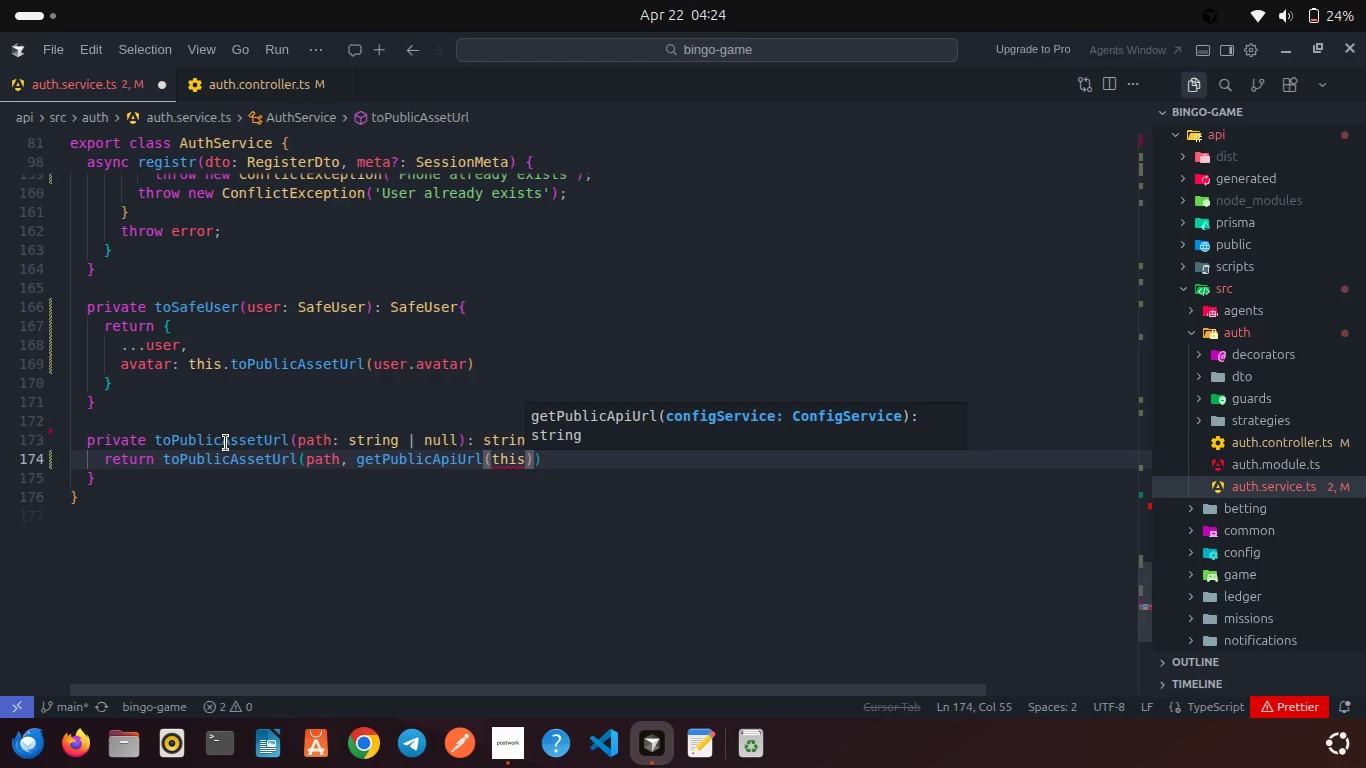 
type(.con)
 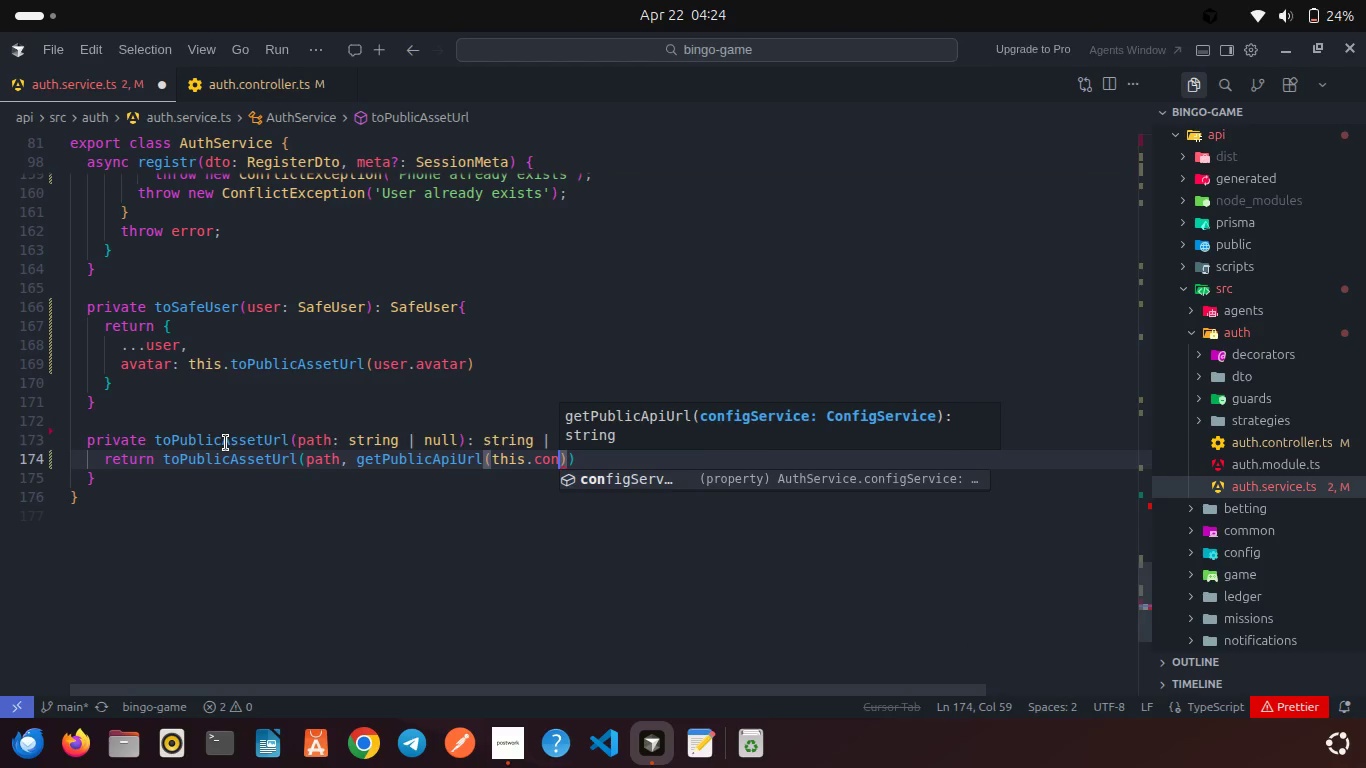 
key(Enter)
 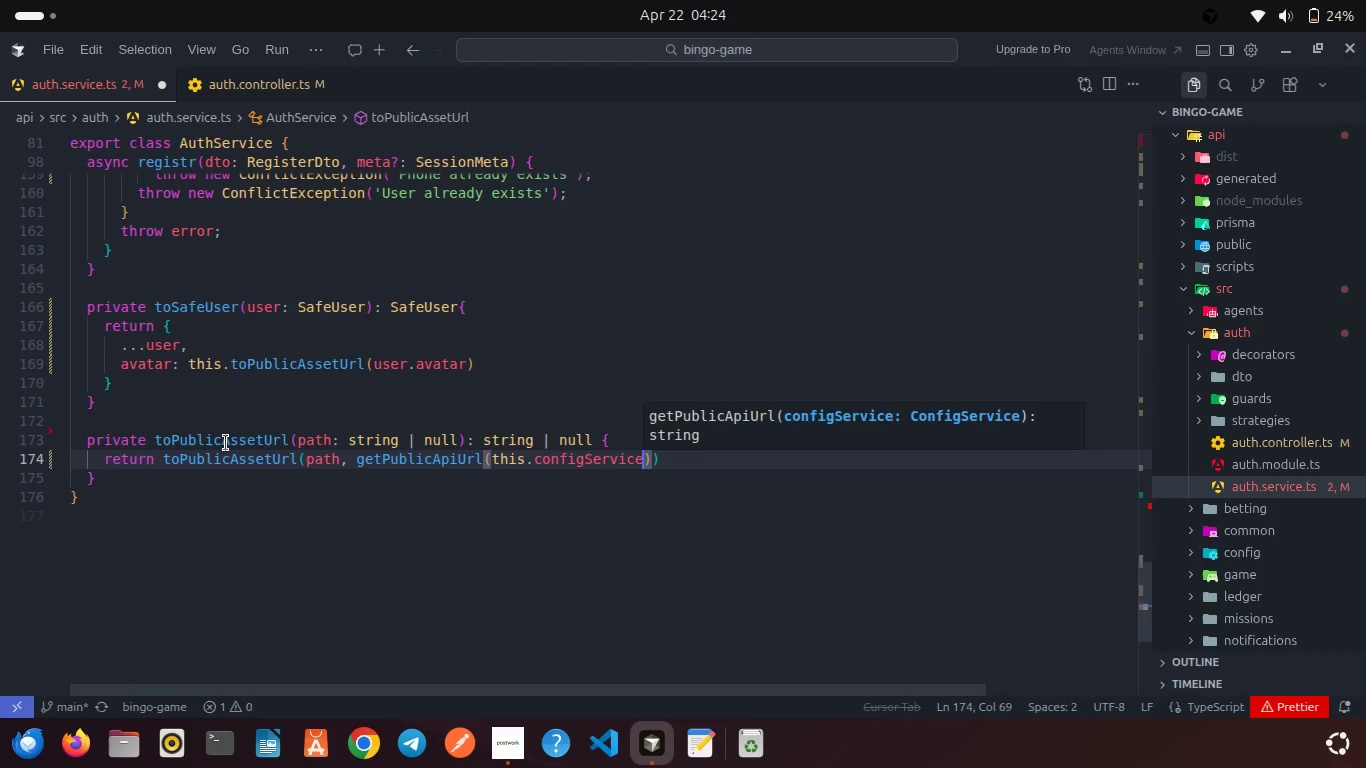 
hold_key(key=ControlLeft, duration=0.55)
 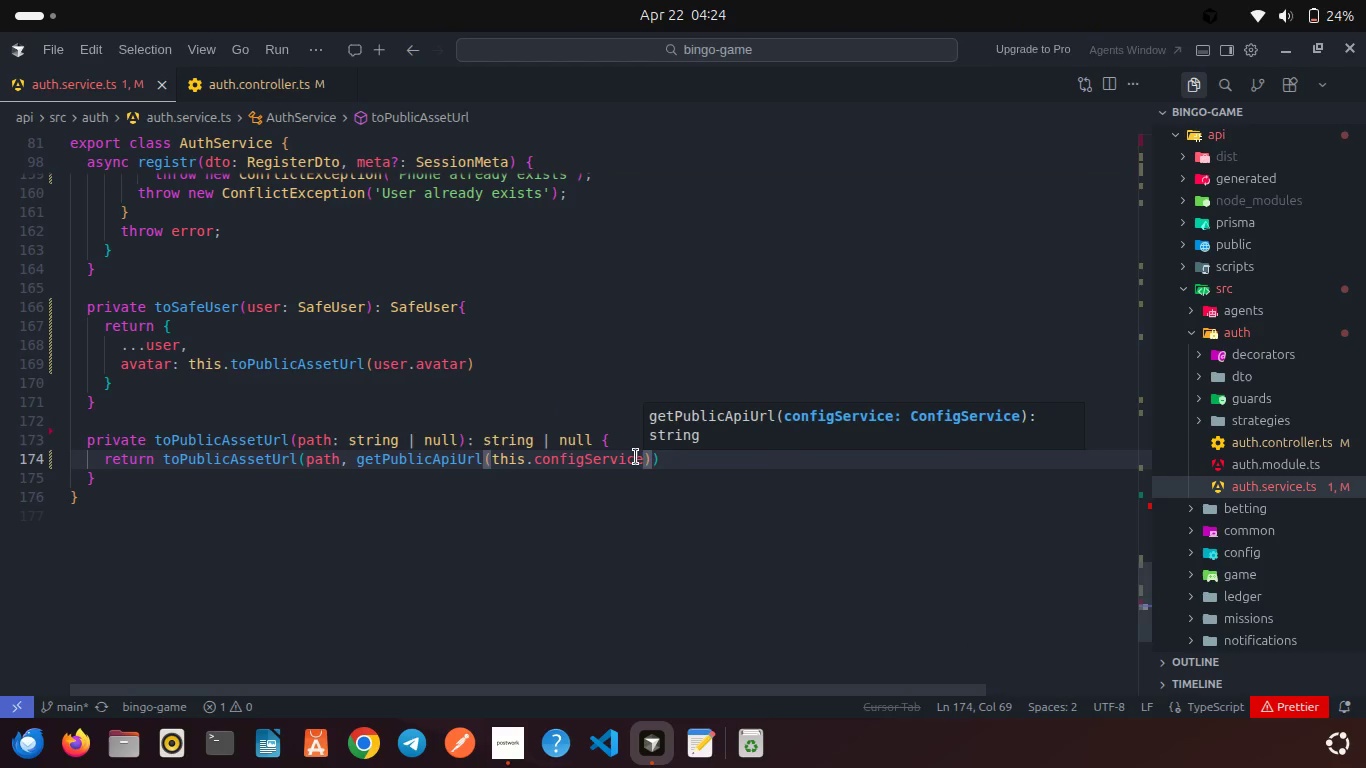 
hold_key(key=S, duration=0.31)
 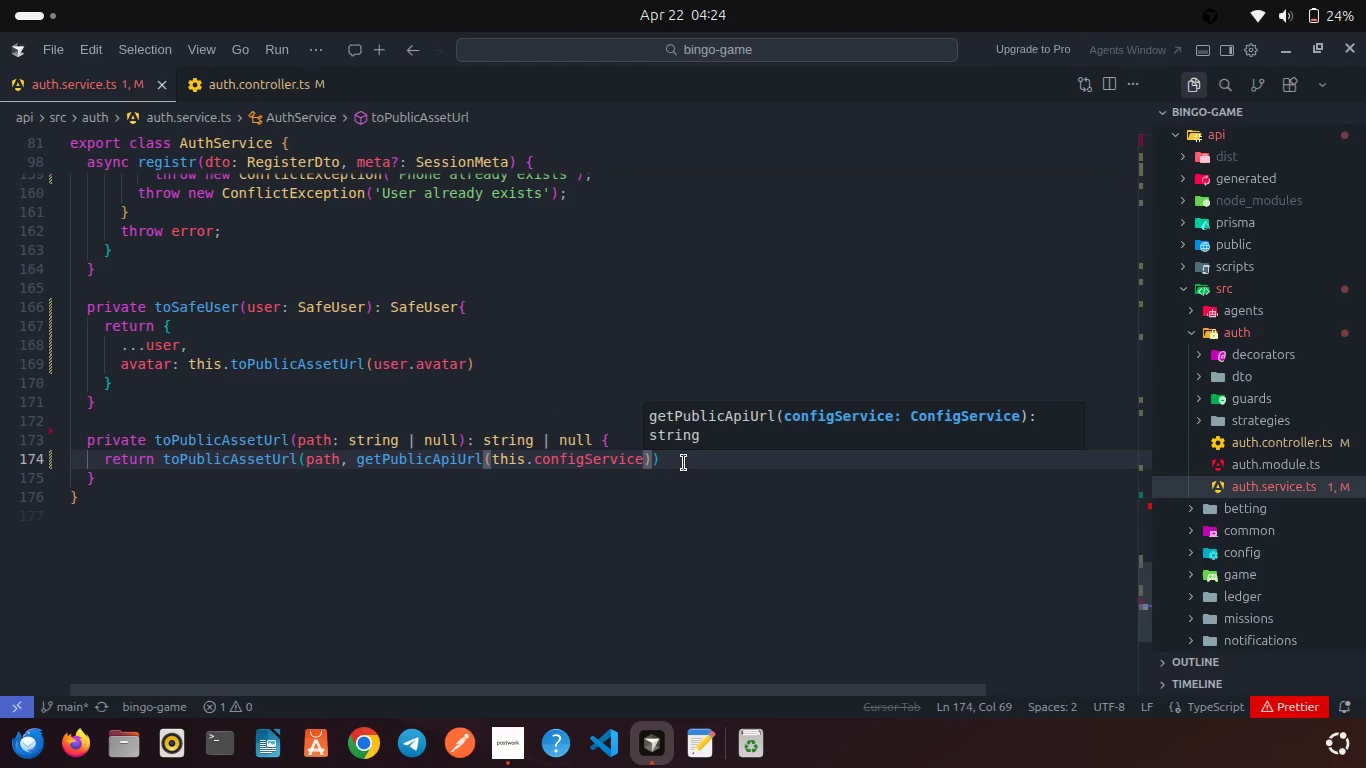 
left_click([688, 463])
 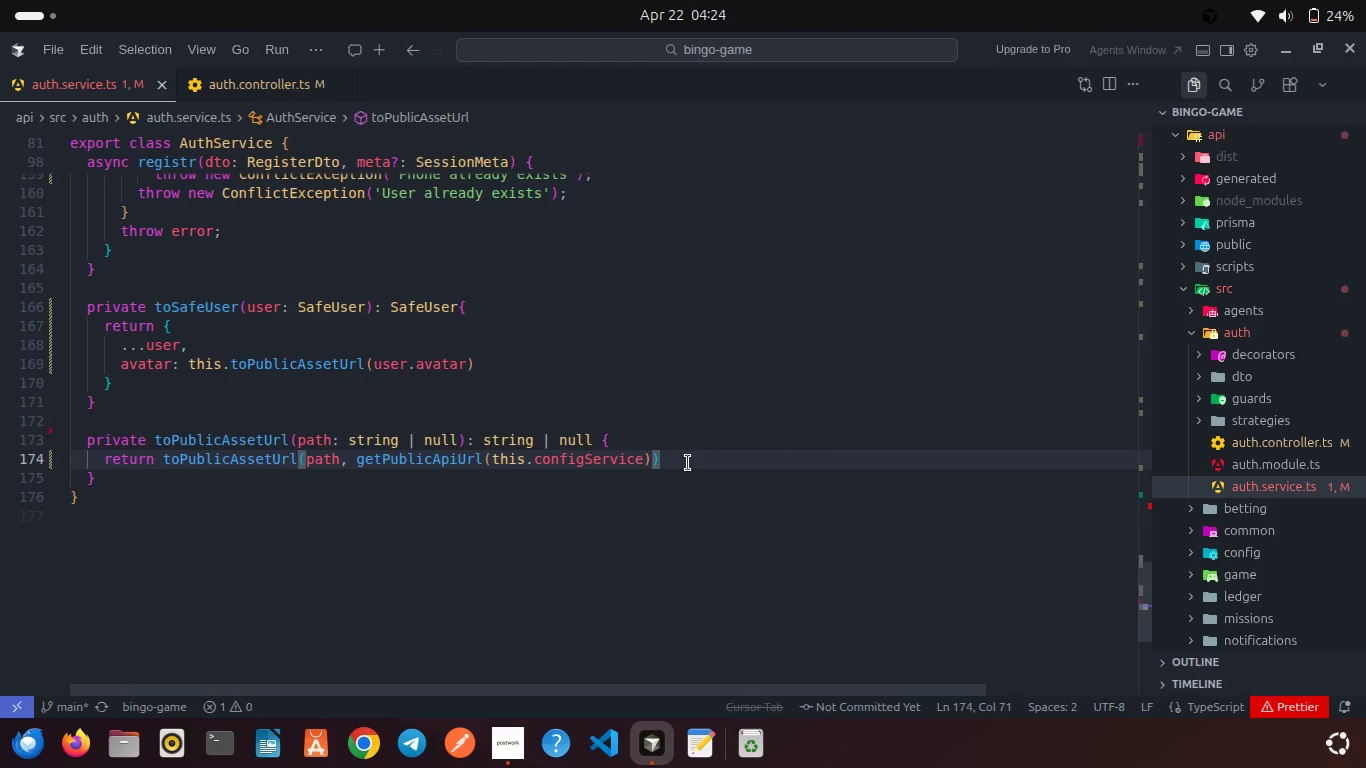 
key(Semicolon)
 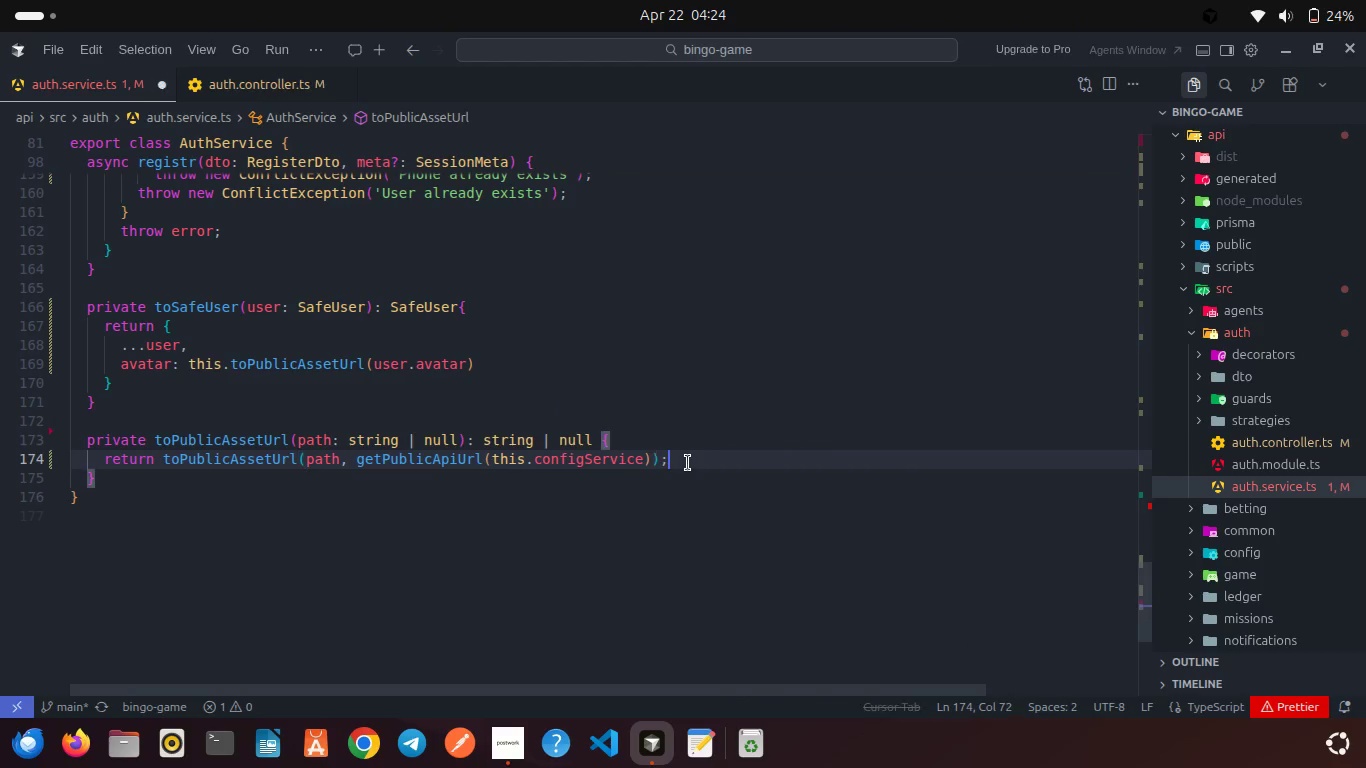 
key(Control+S)
 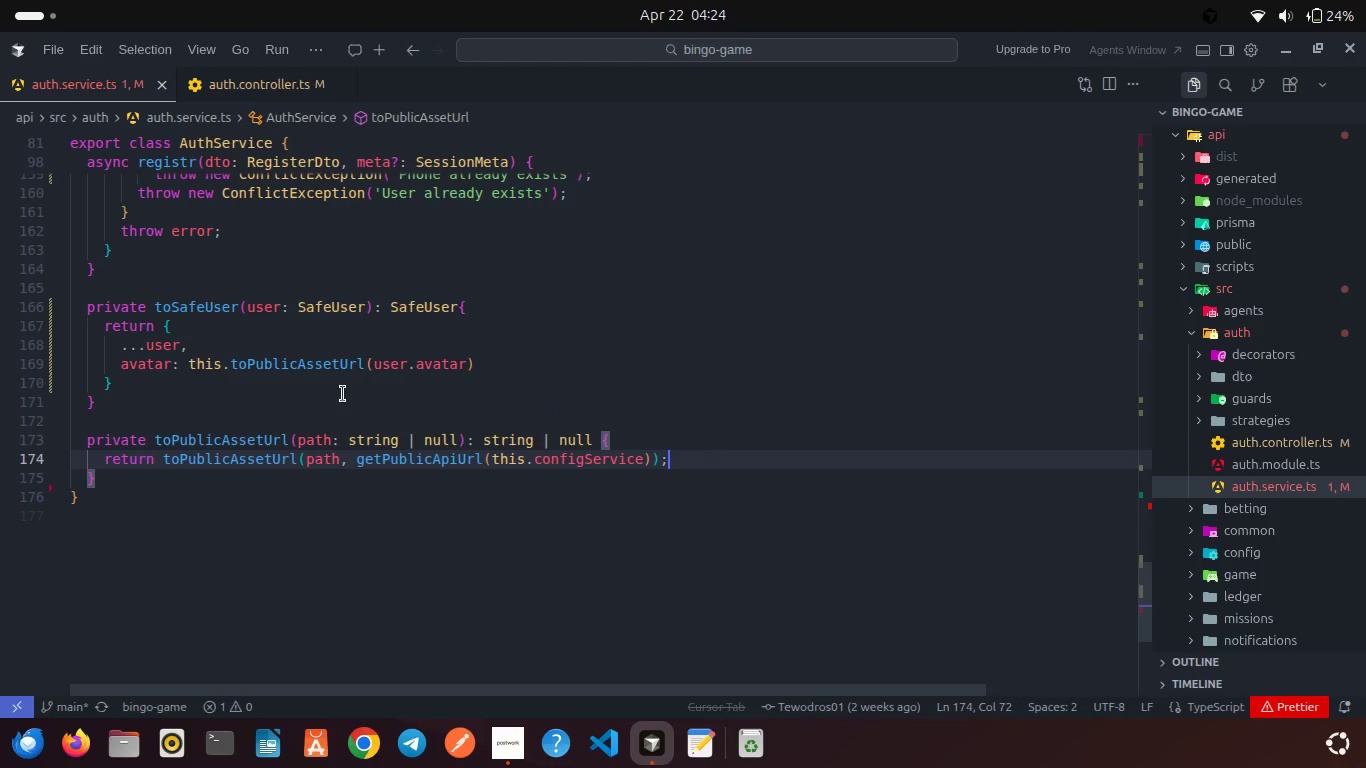 
wait(5.33)
 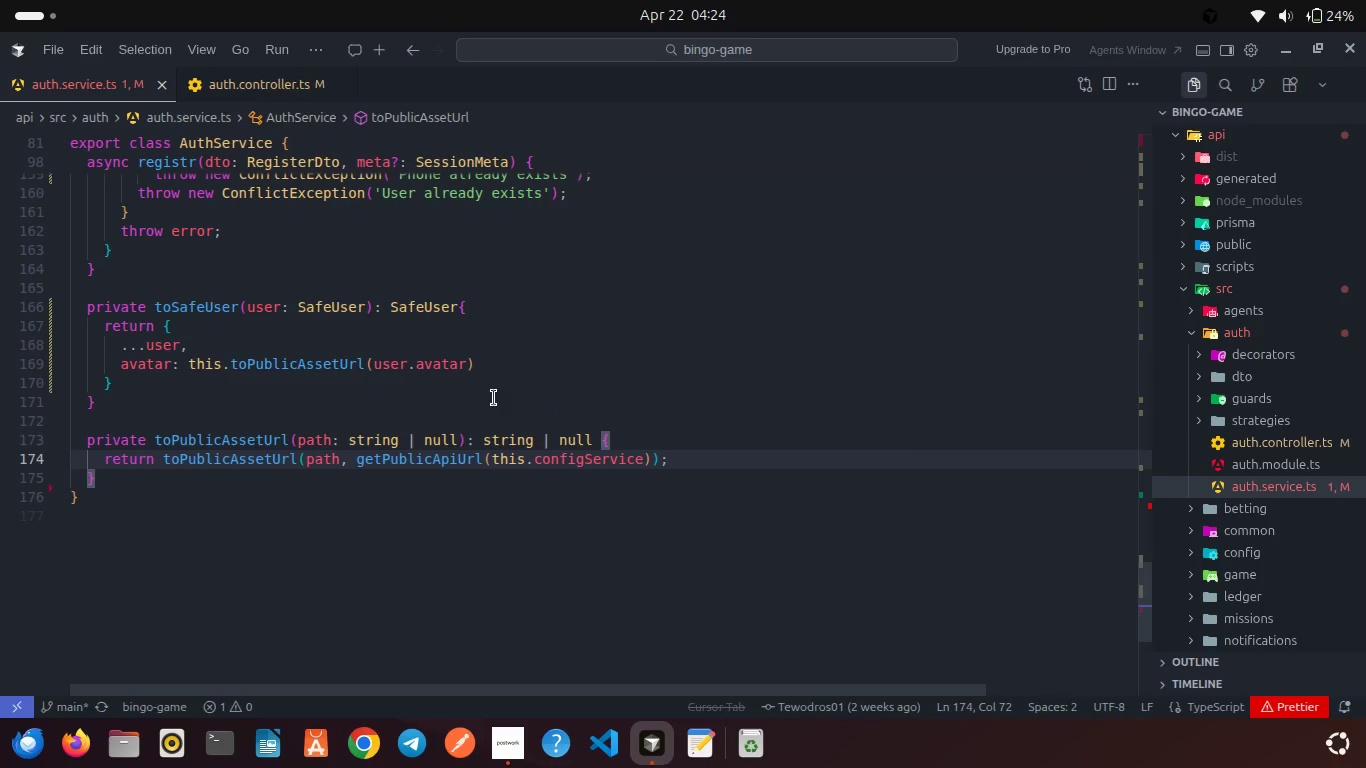 
left_click([166, 482])
 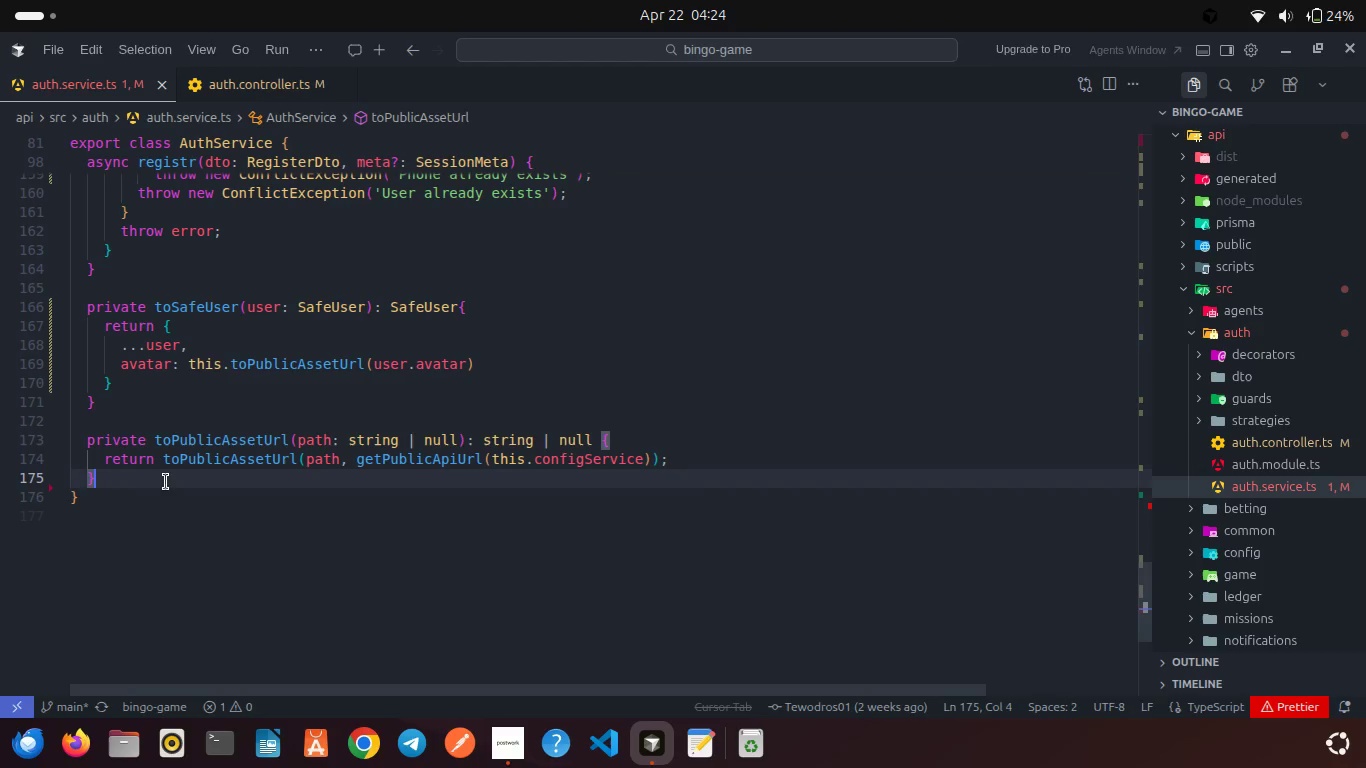 
key(Enter)
 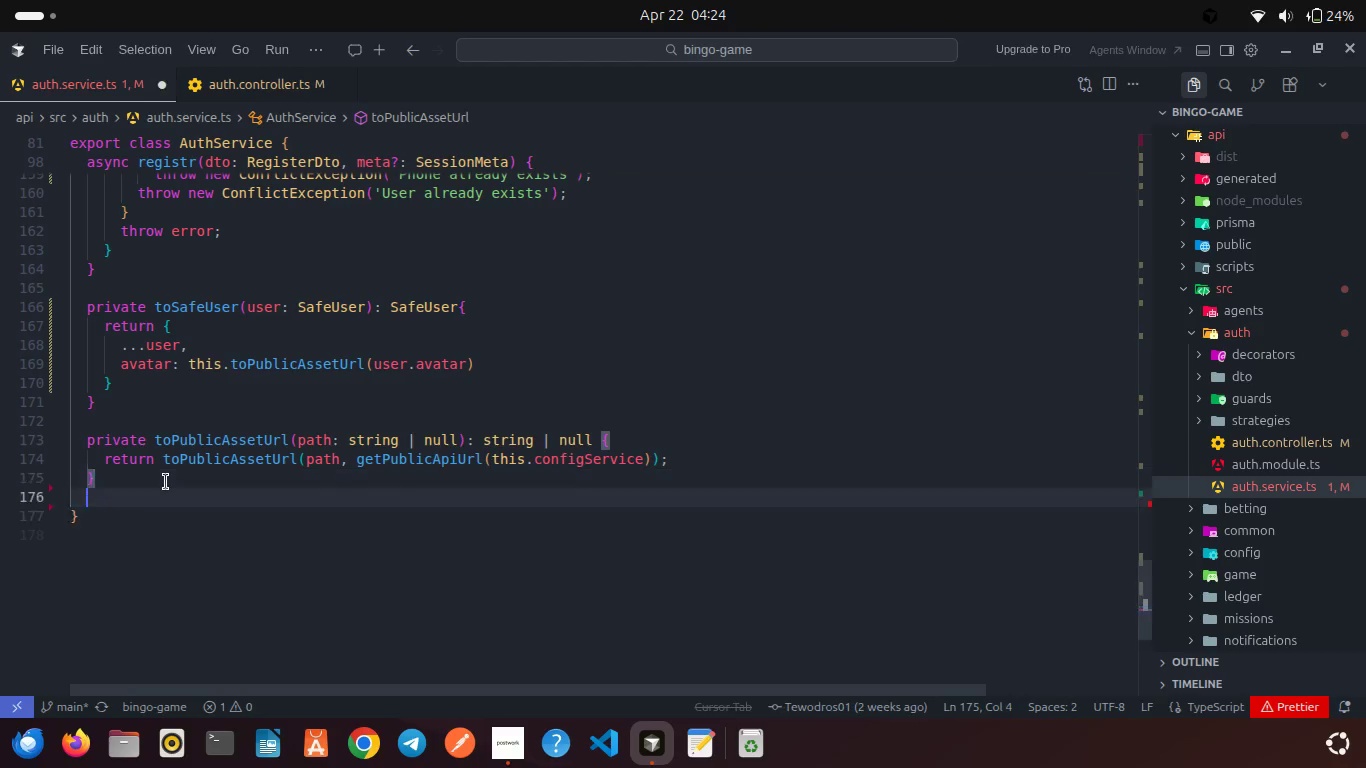 
key(Enter)
 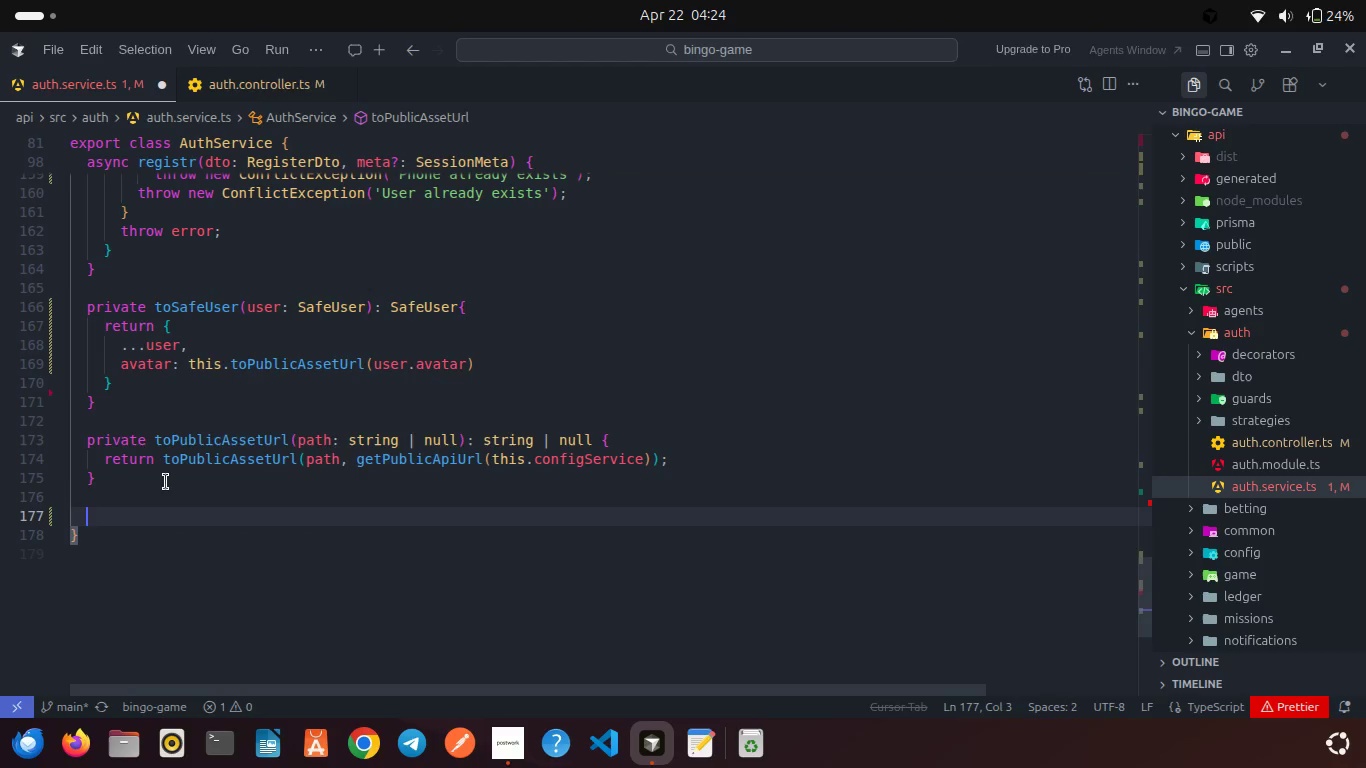 
type(privat )
key(Backspace)
key(Backspace)
key(Backspace)
key(Backspace)
key(Backspace)
key(Backspace)
key(Backspace)
key(Backspace)
key(Backspace)
key(Backspace)
 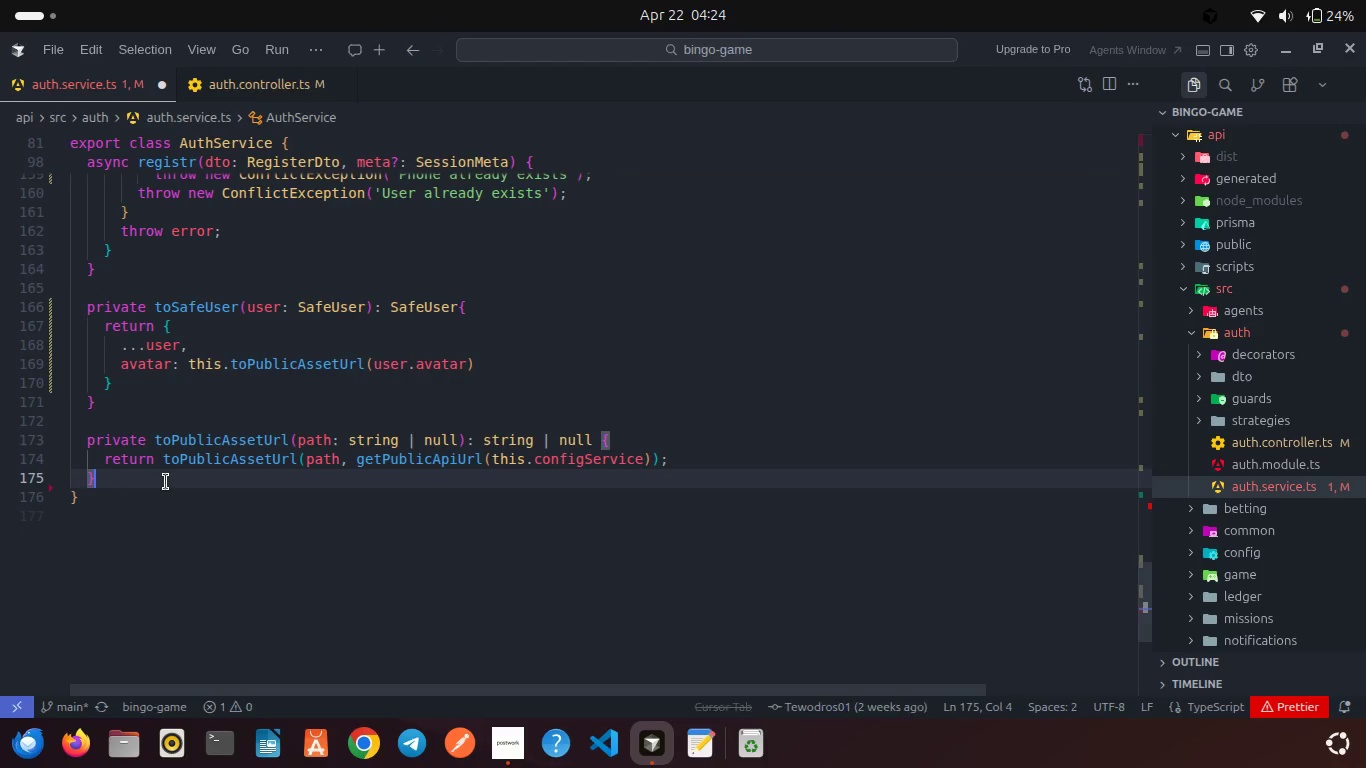 
key(Enter)
 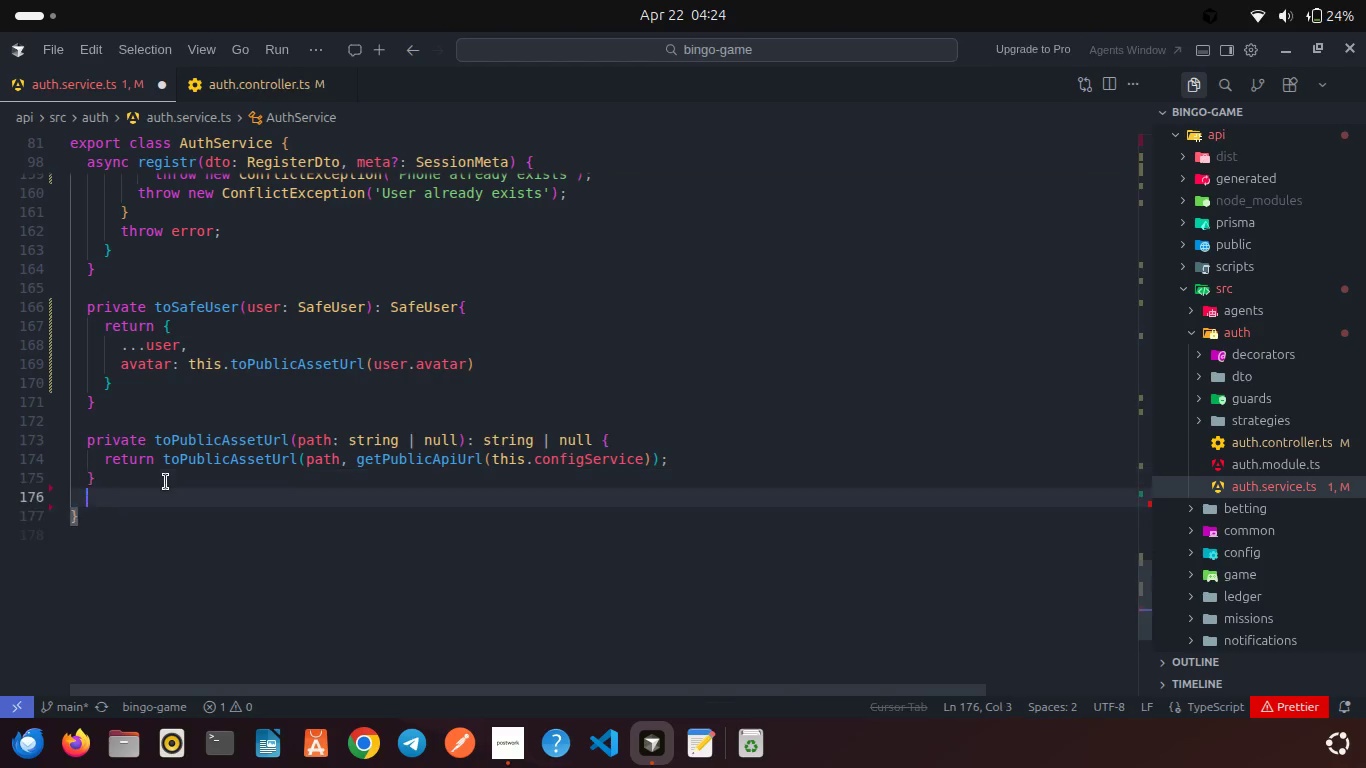 
key(Enter)
 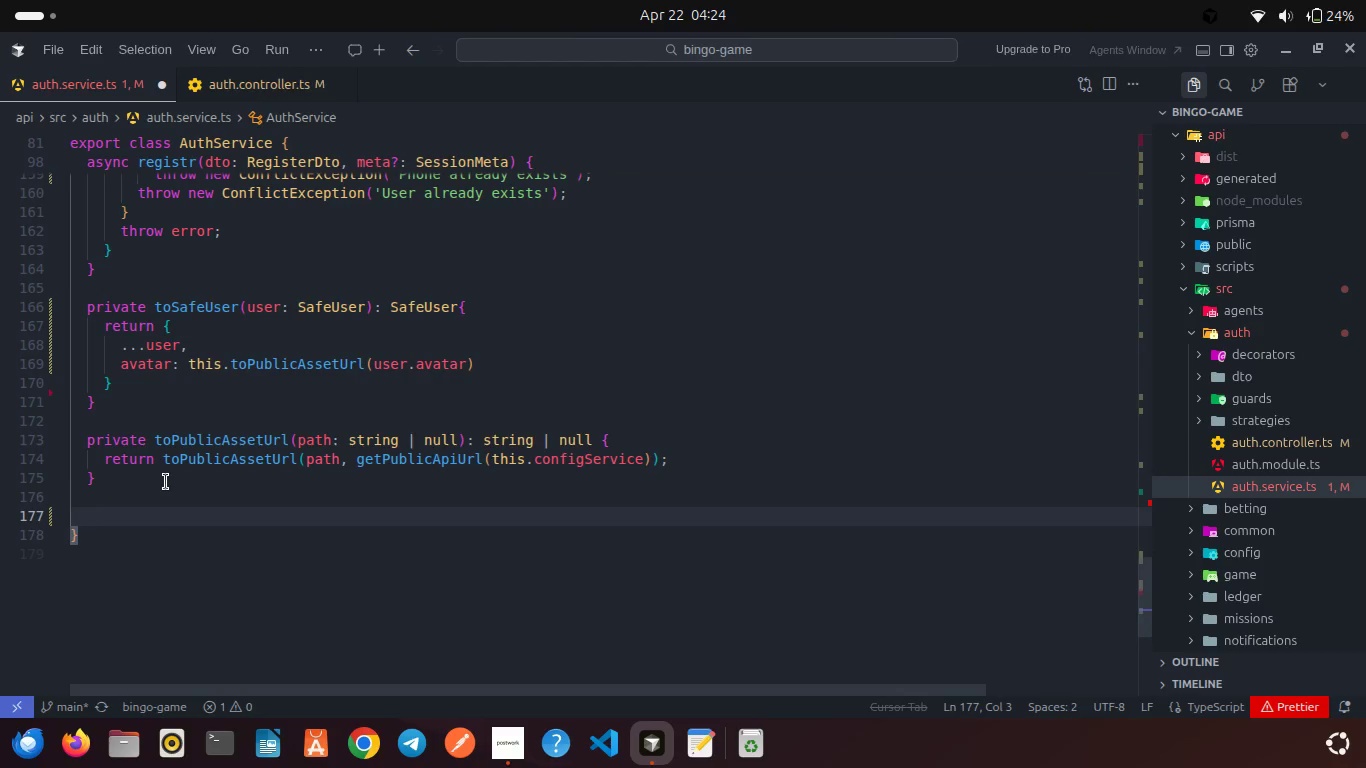 
type(private hashToek(toke: string): string {)
 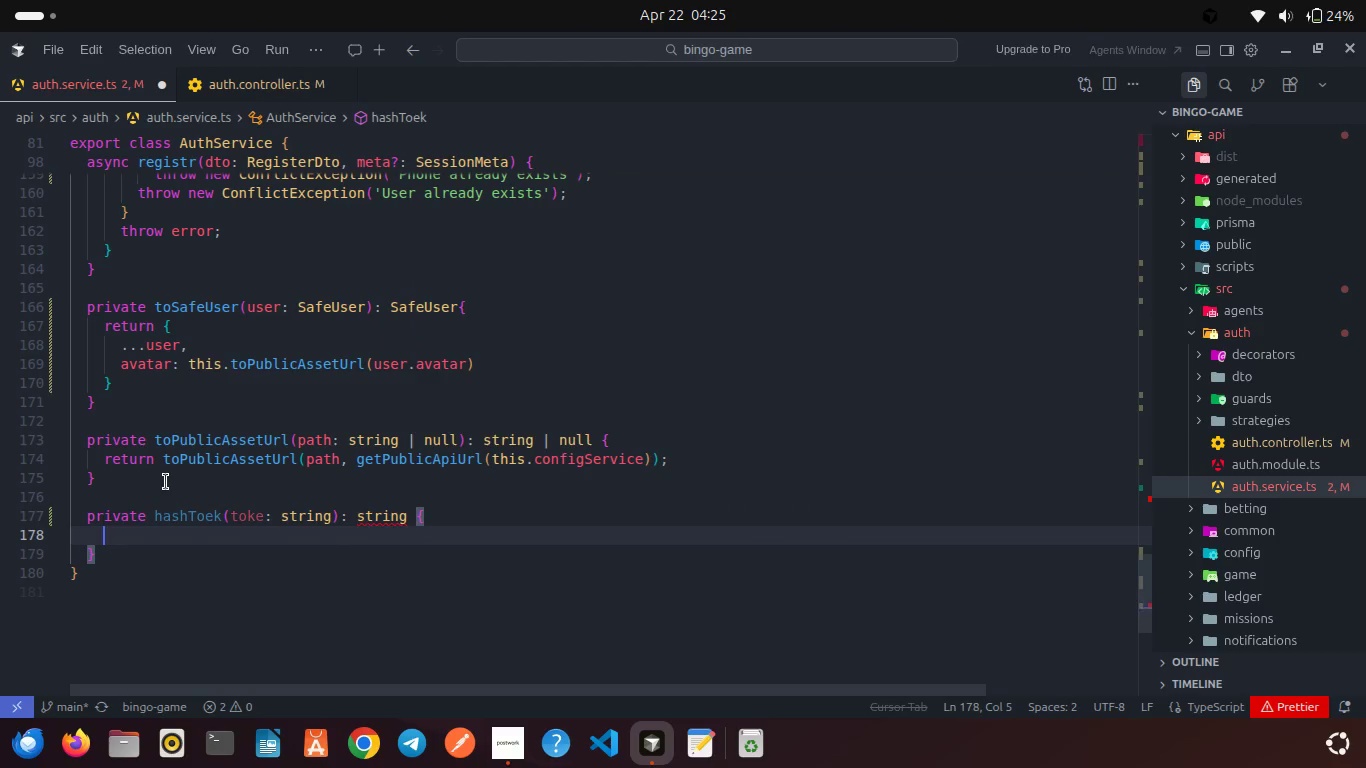 
 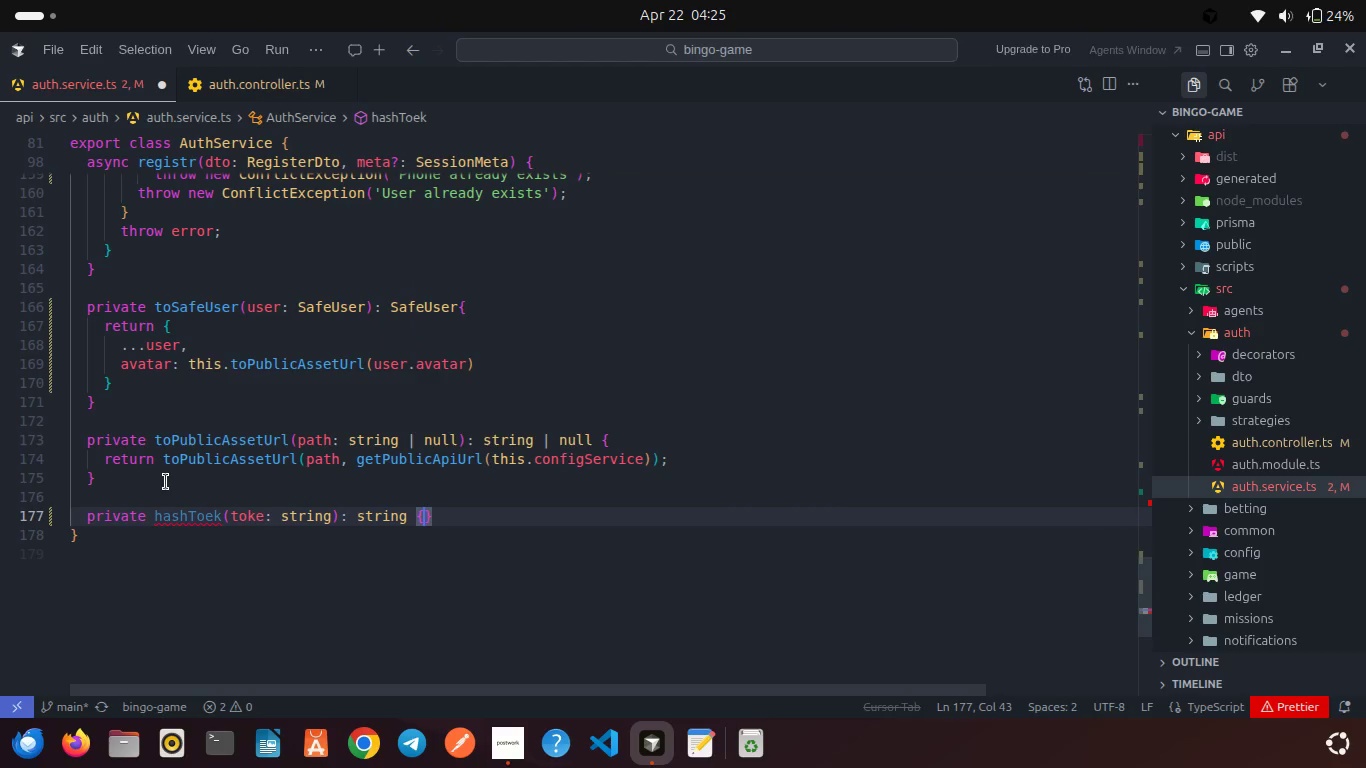 
key(Enter)
 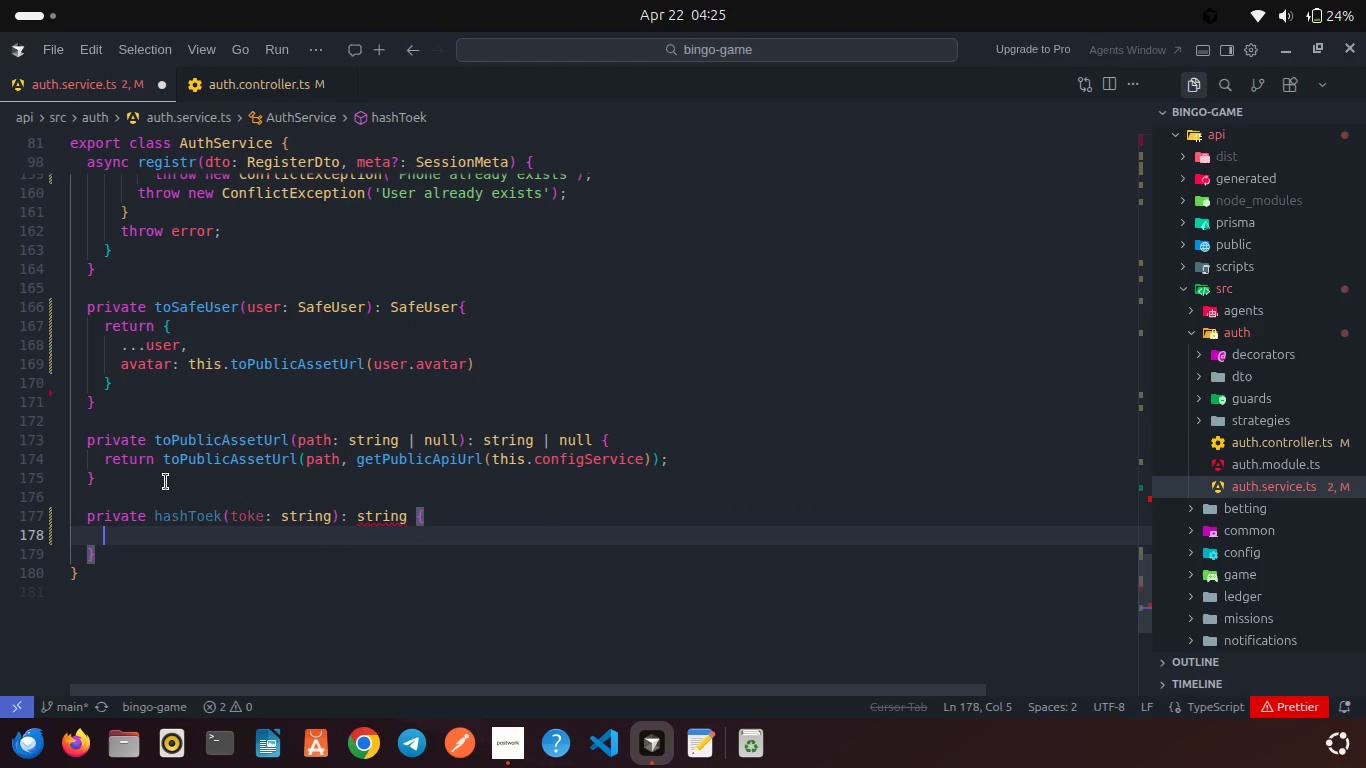 
type(retur)
 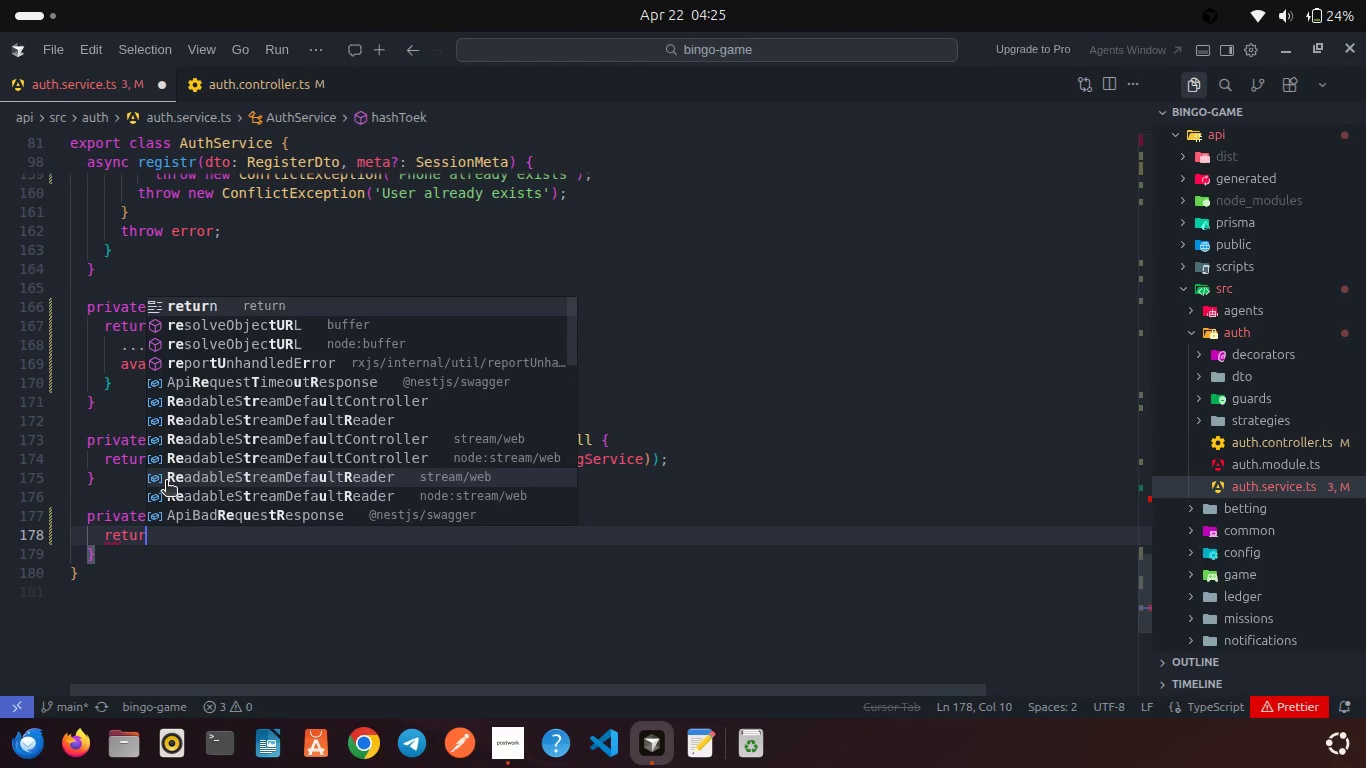 
key(Enter)
 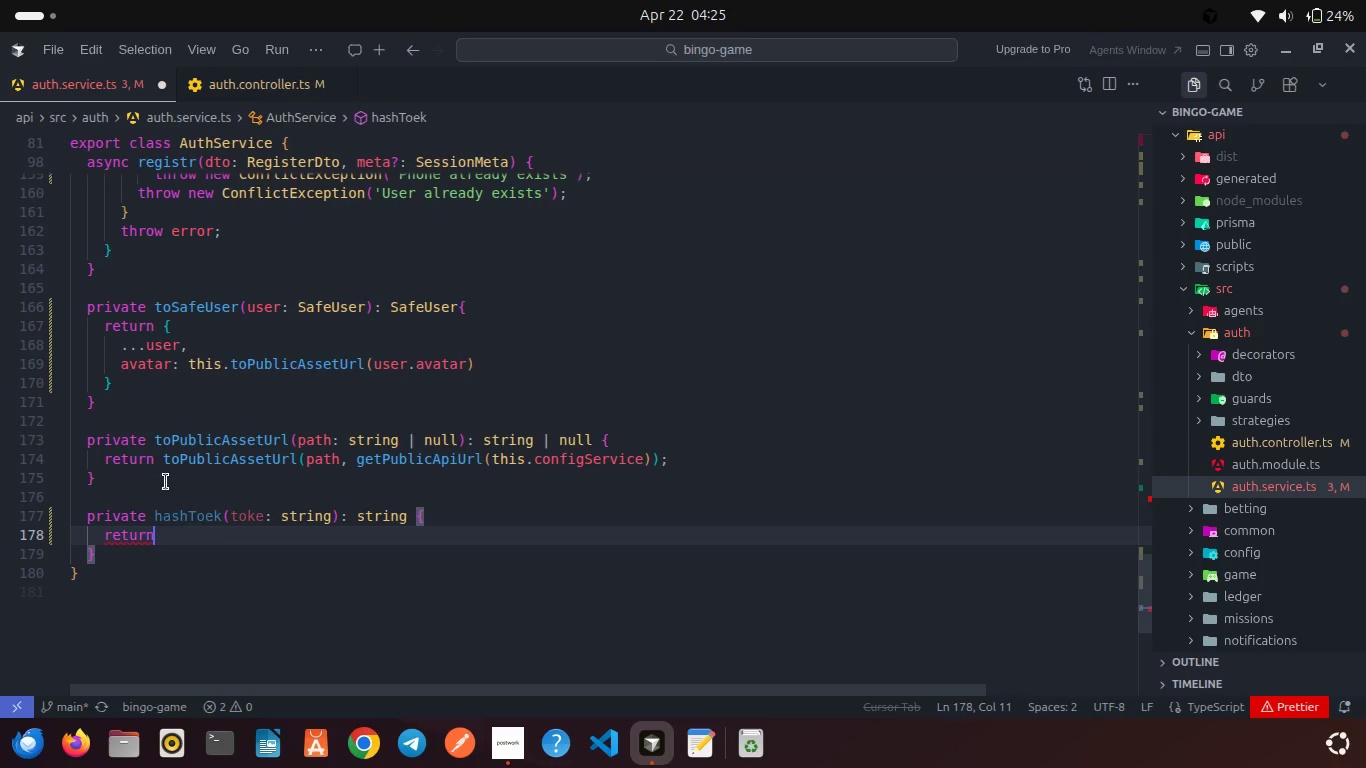 
type( cry)
 